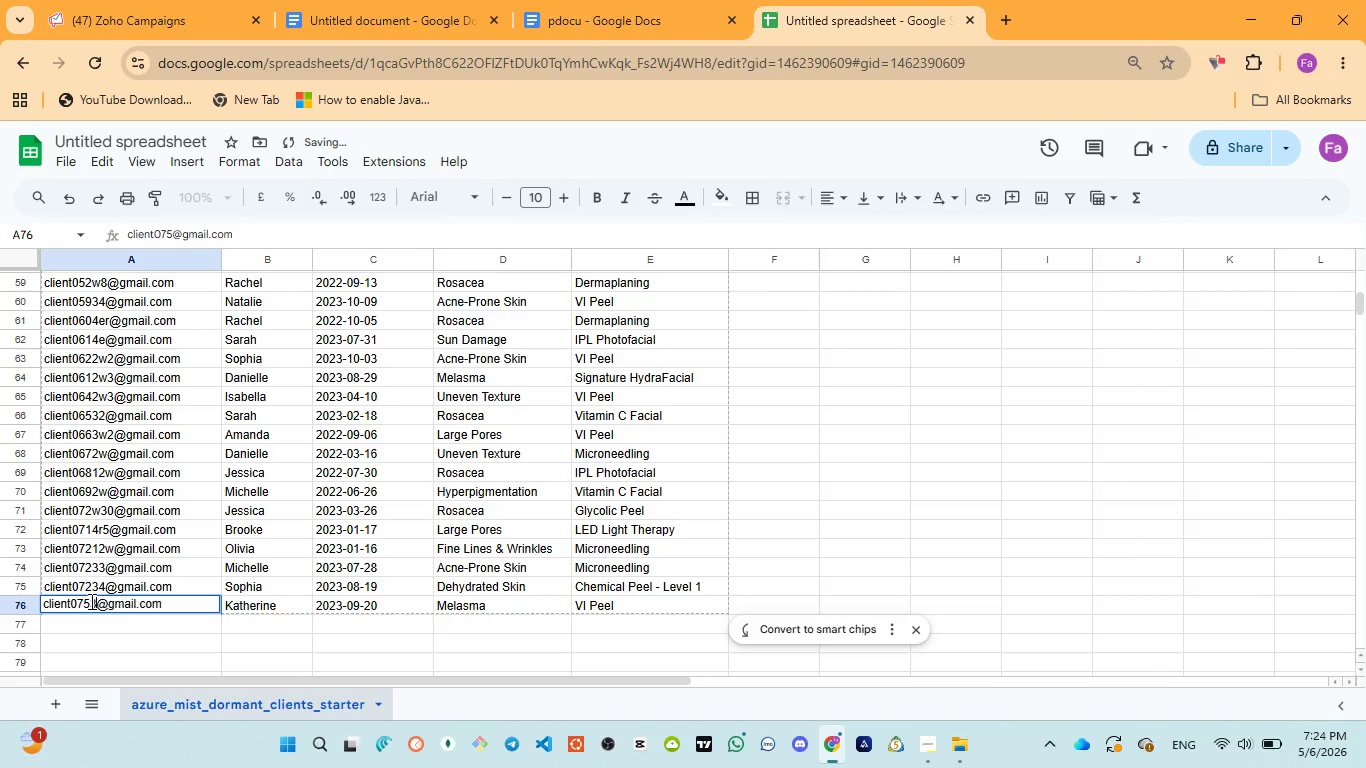 
type(3e)
 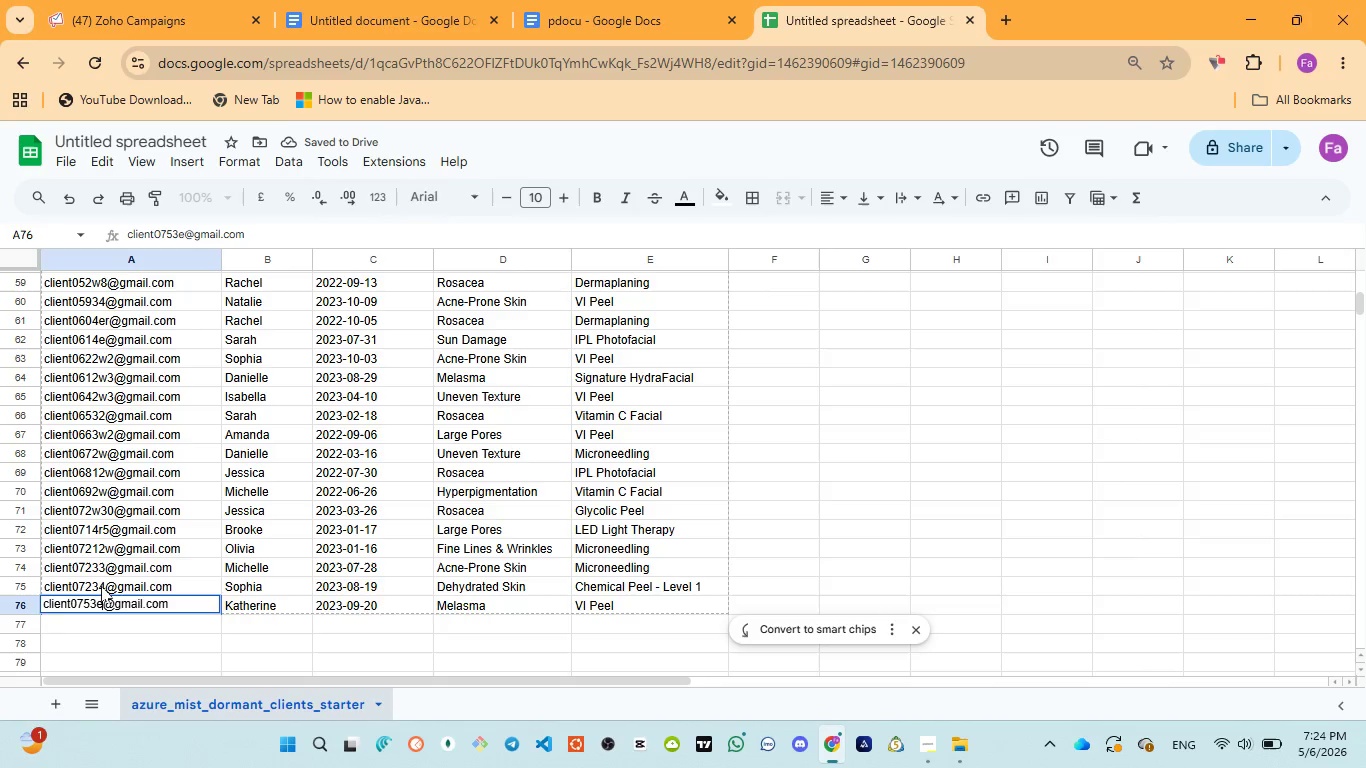 
double_click([101, 586])
 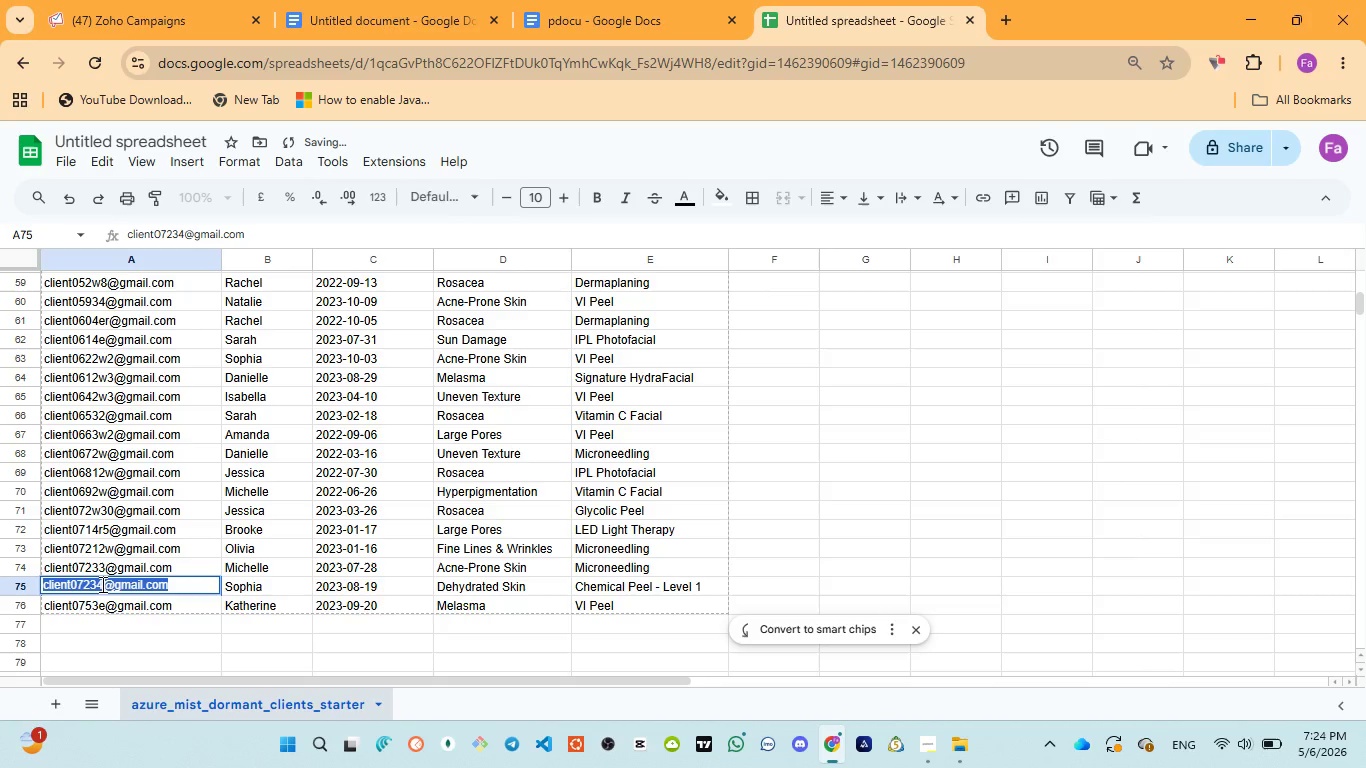 
triple_click([101, 584])
 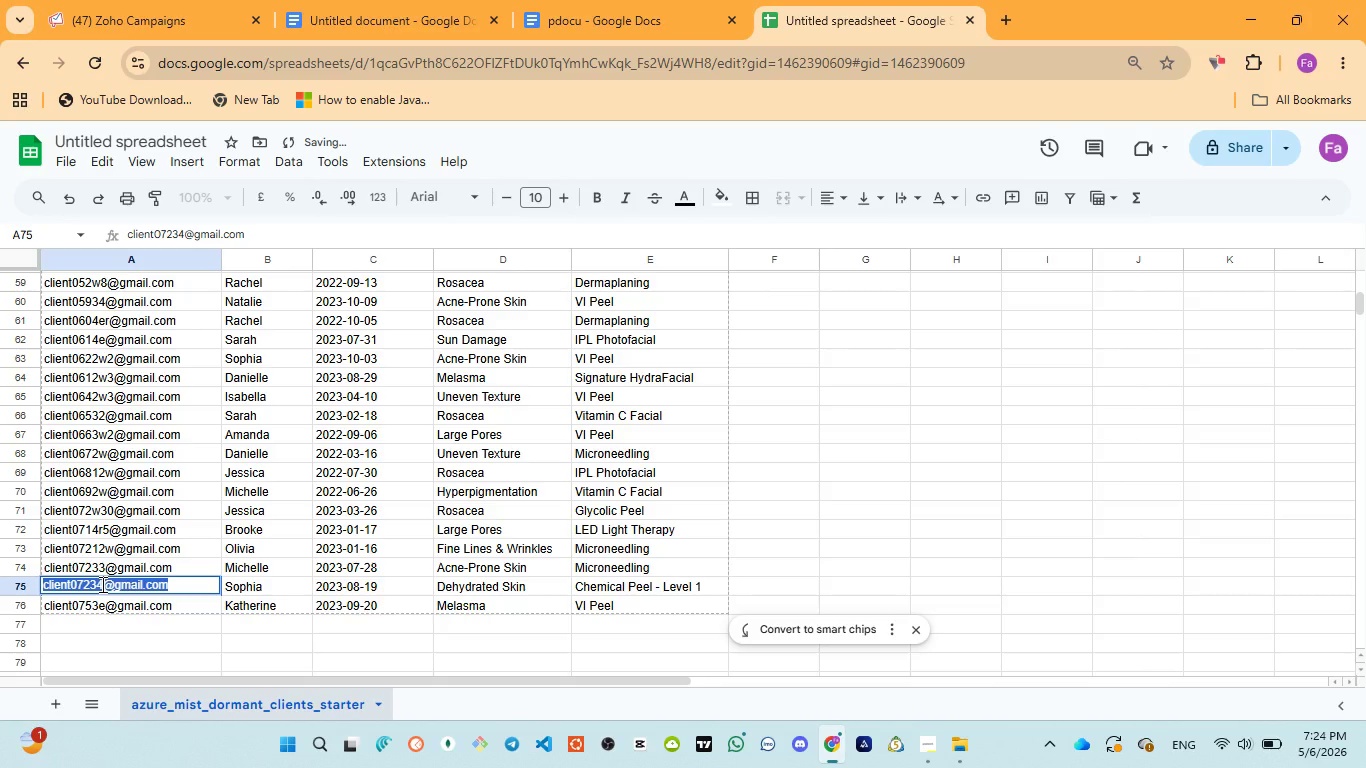 
left_click([101, 584])
 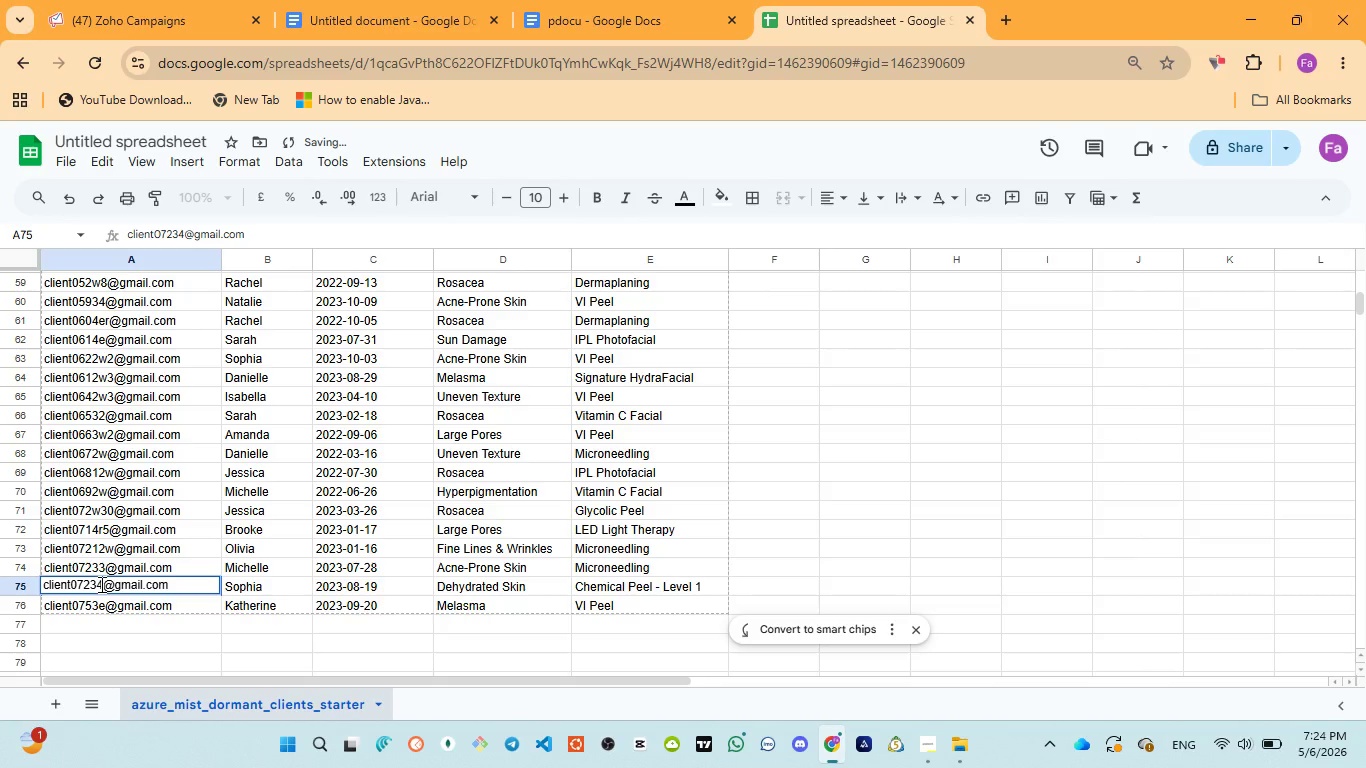 
type(2w)
 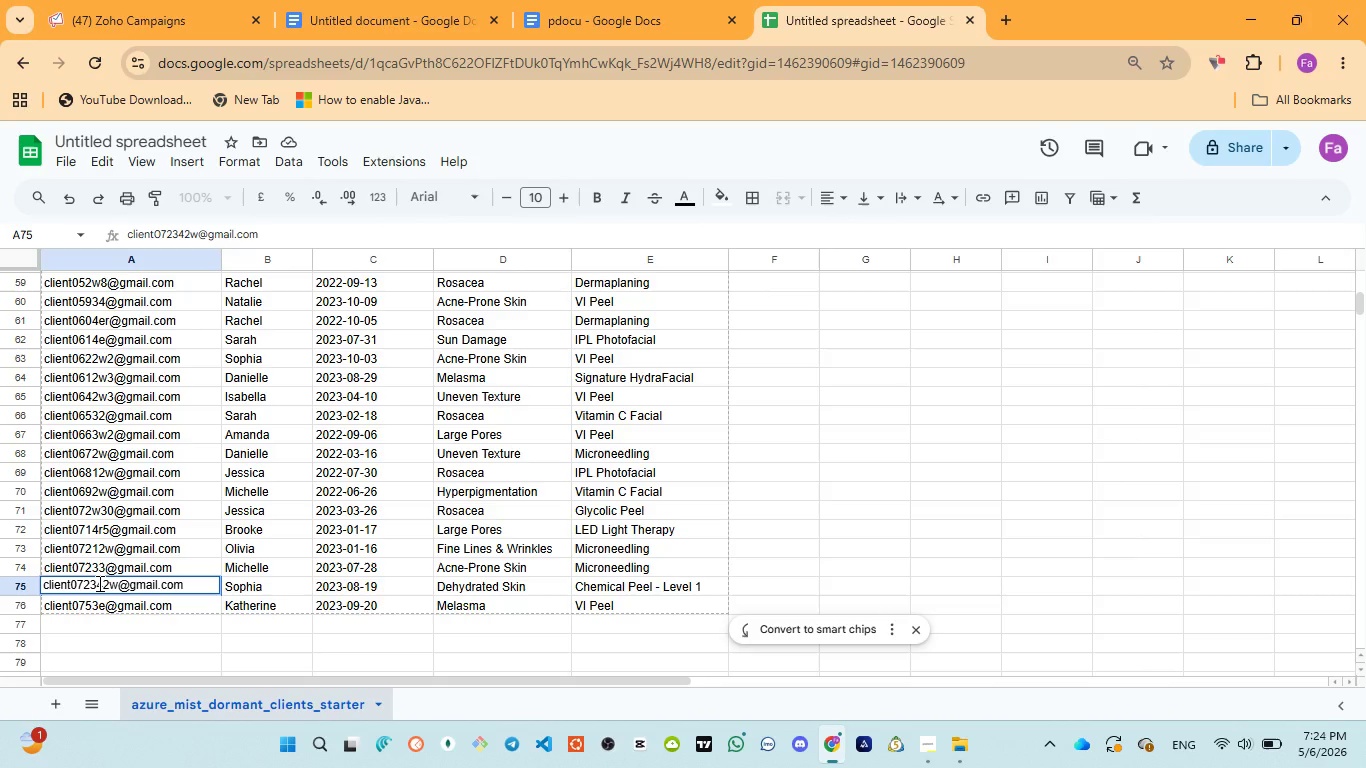 
wait(19.25)
 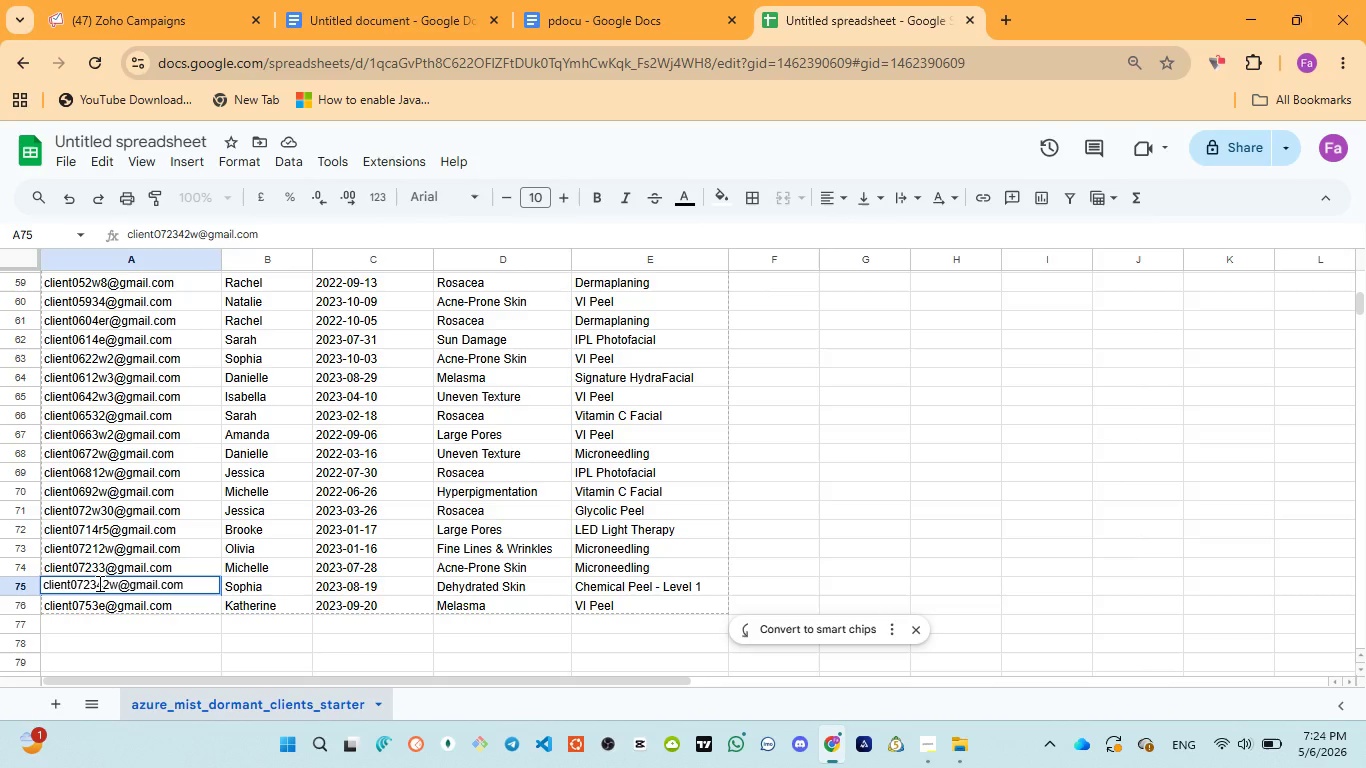 
left_click([918, 629])
 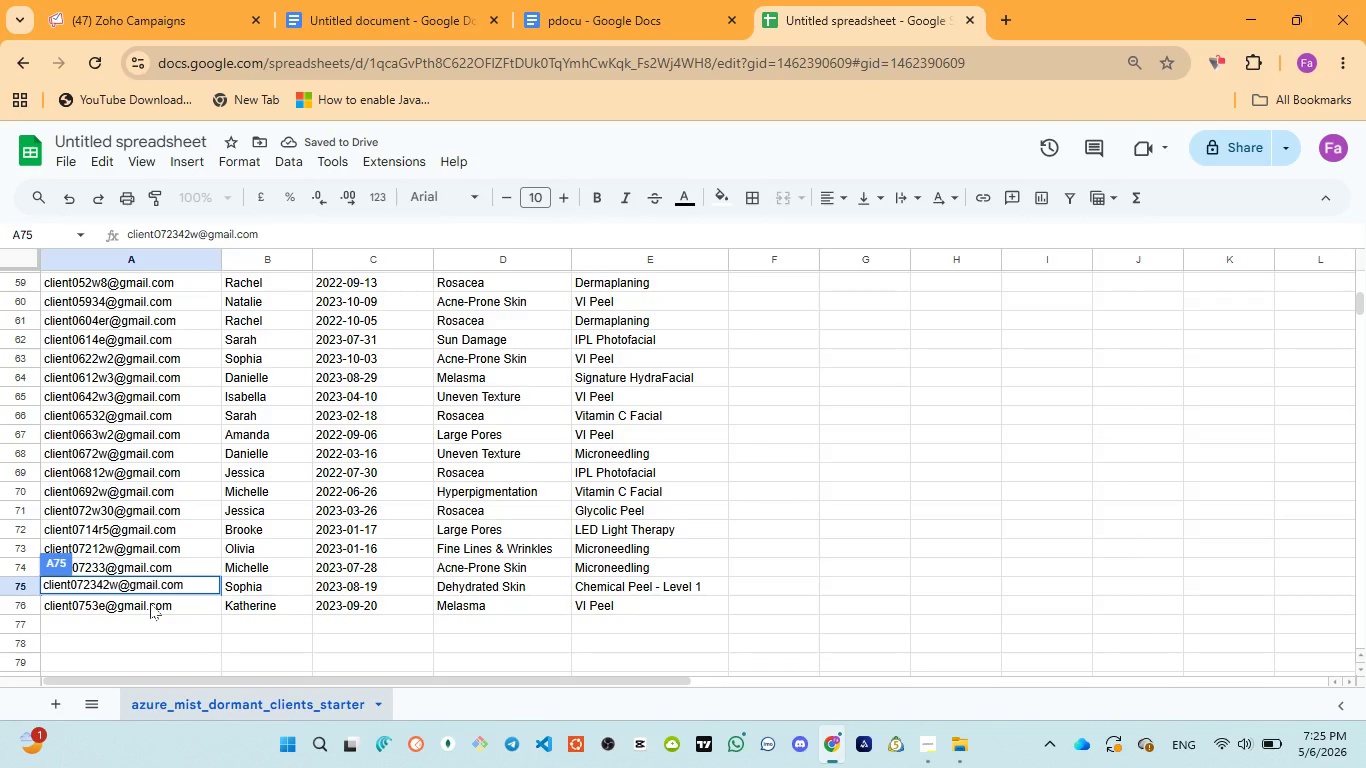 
wait(5.52)
 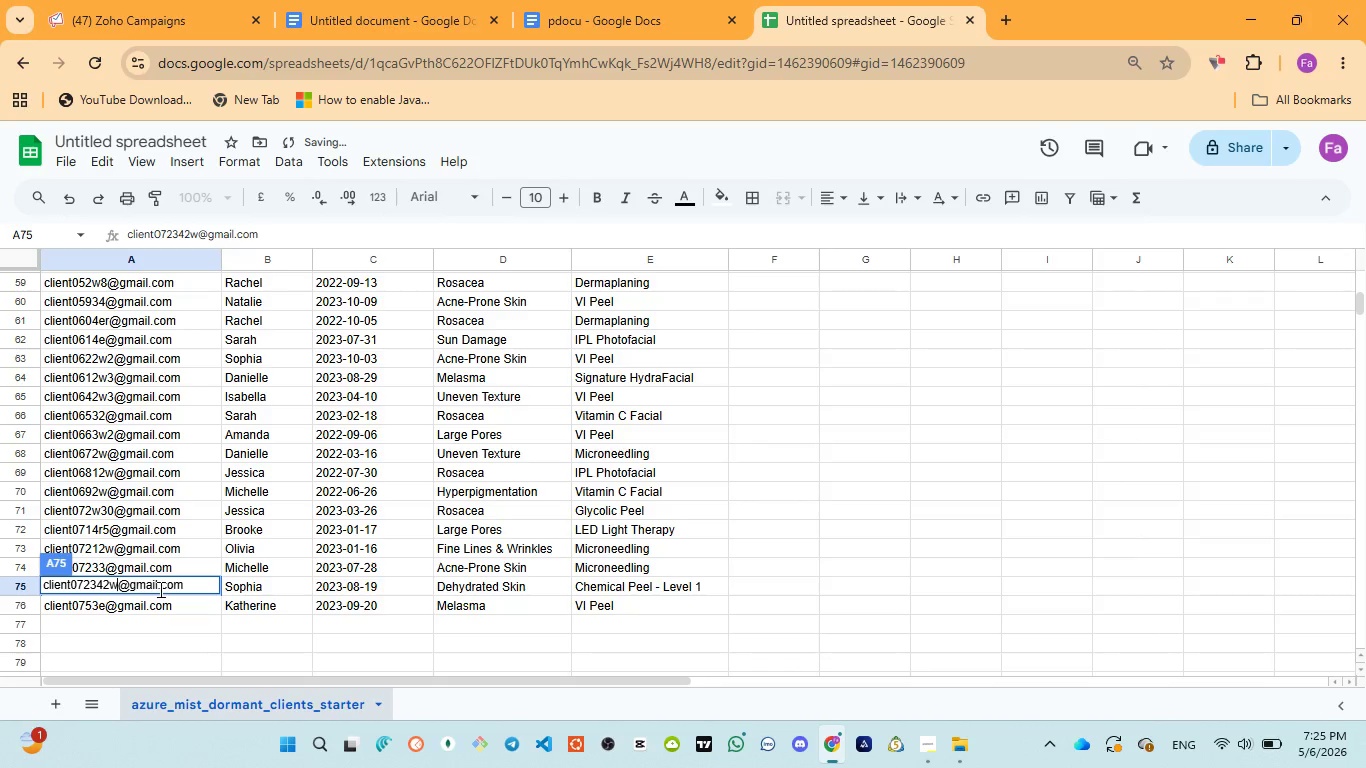 
left_click([136, 590])
 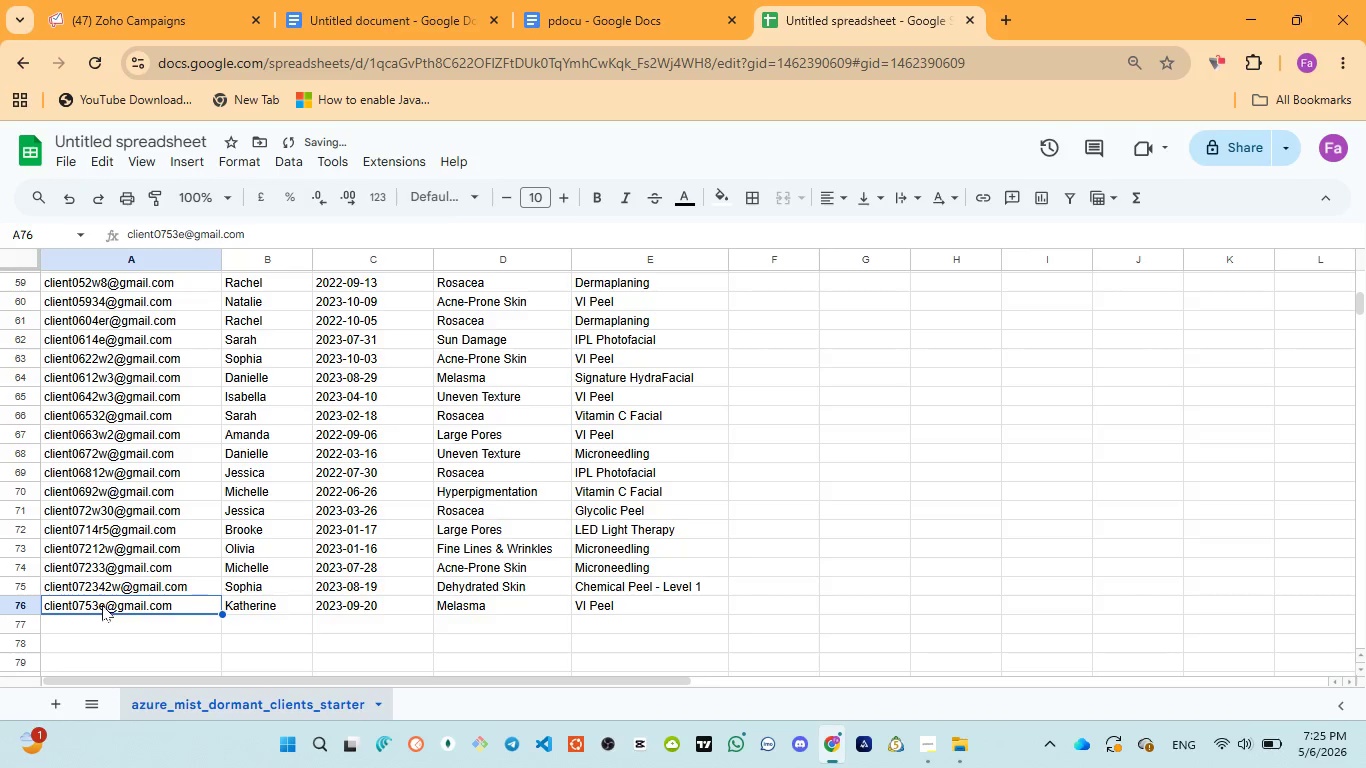 
double_click([102, 605])
 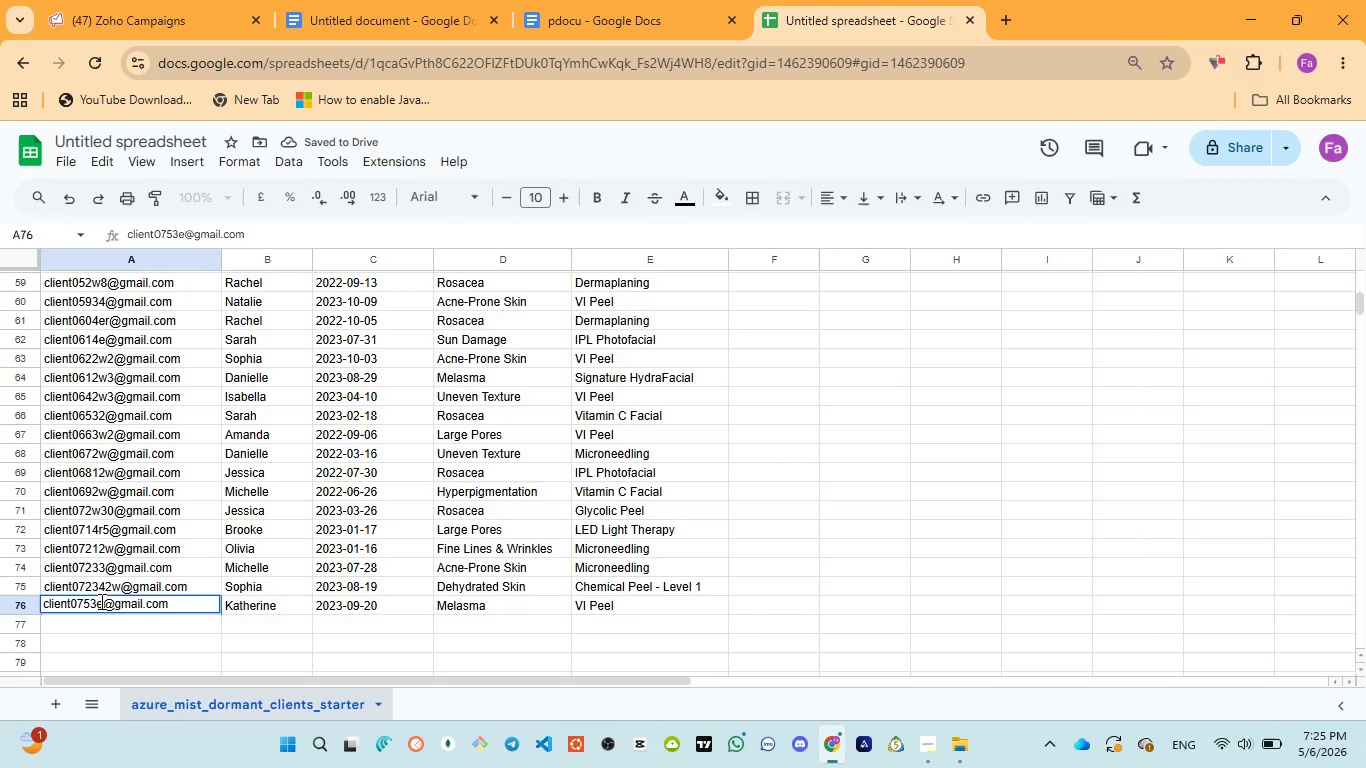 
type(4r5)
 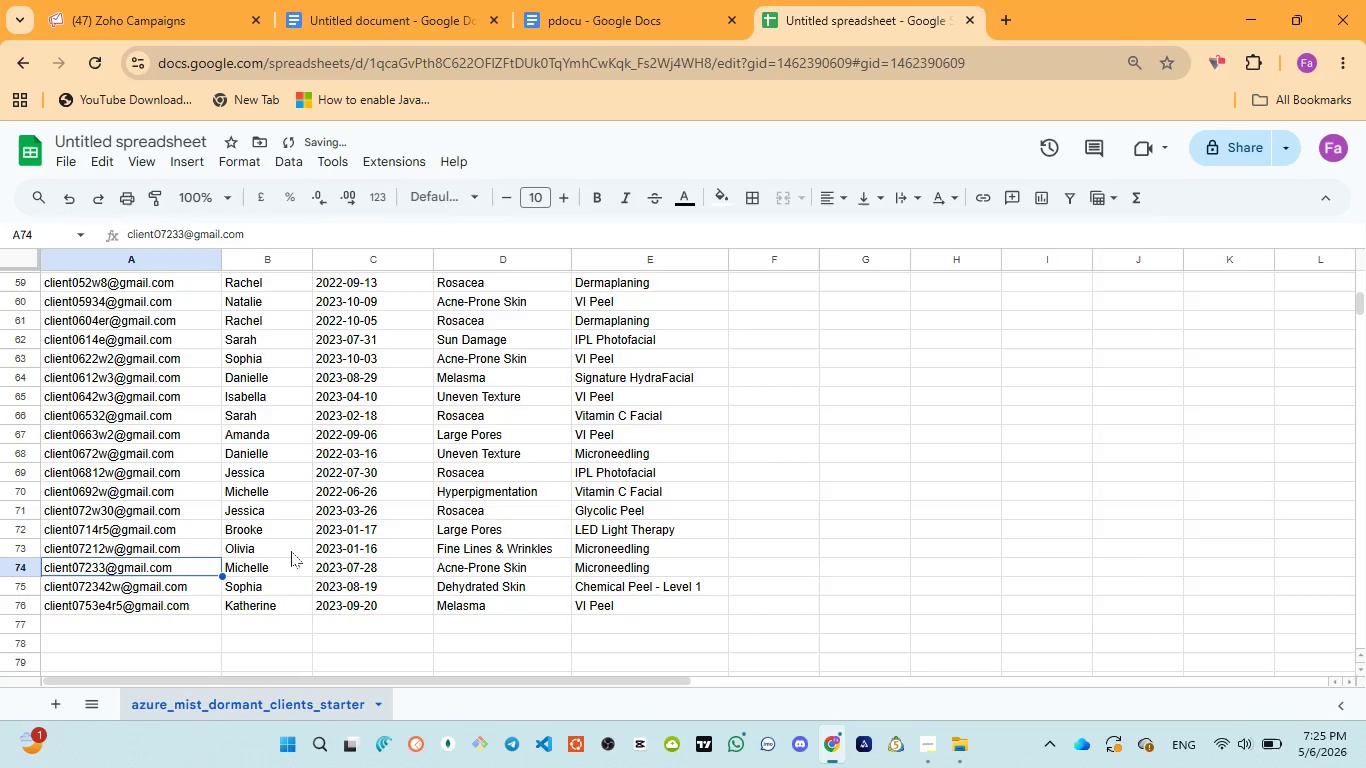 
scroll: coordinate [295, 548], scroll_direction: up, amount: 28.0
 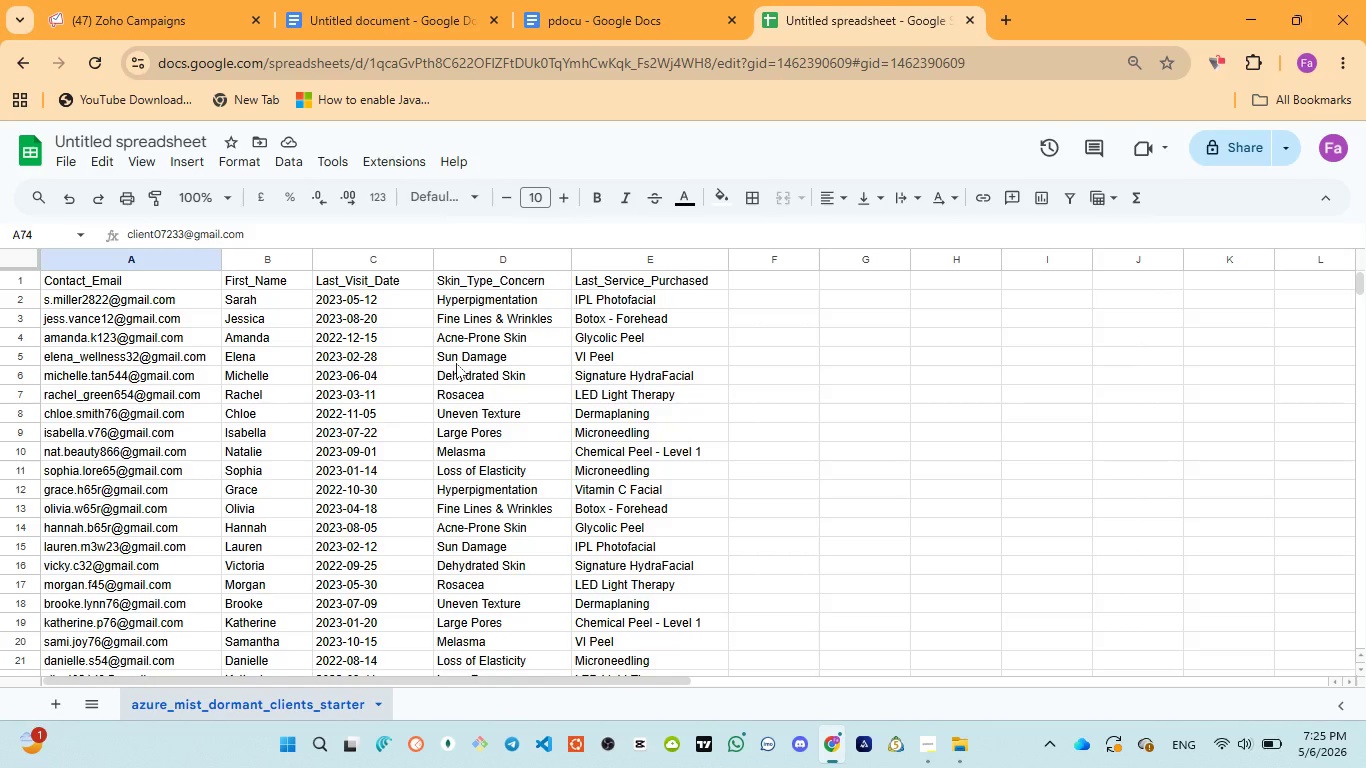 
wait(14.18)
 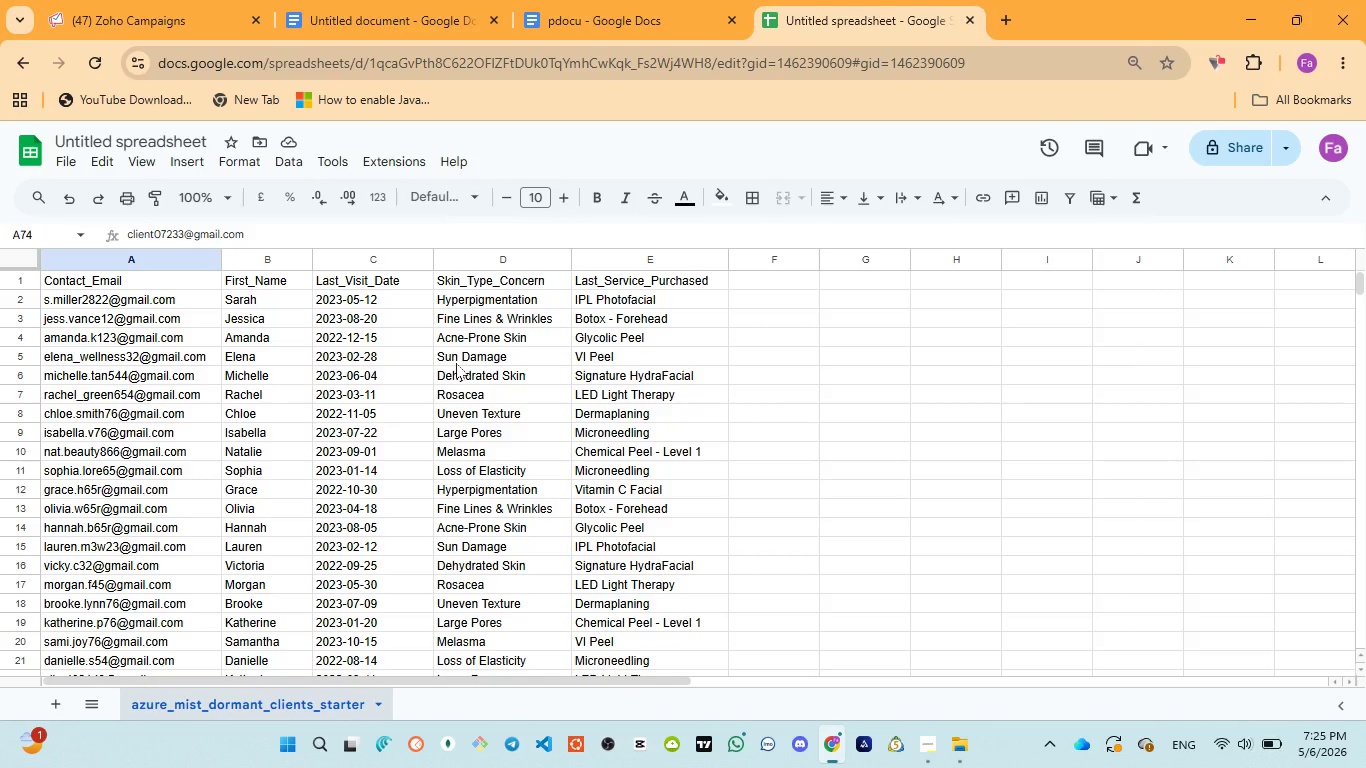 
scroll: coordinate [551, 338], scroll_direction: down, amount: 11.0
 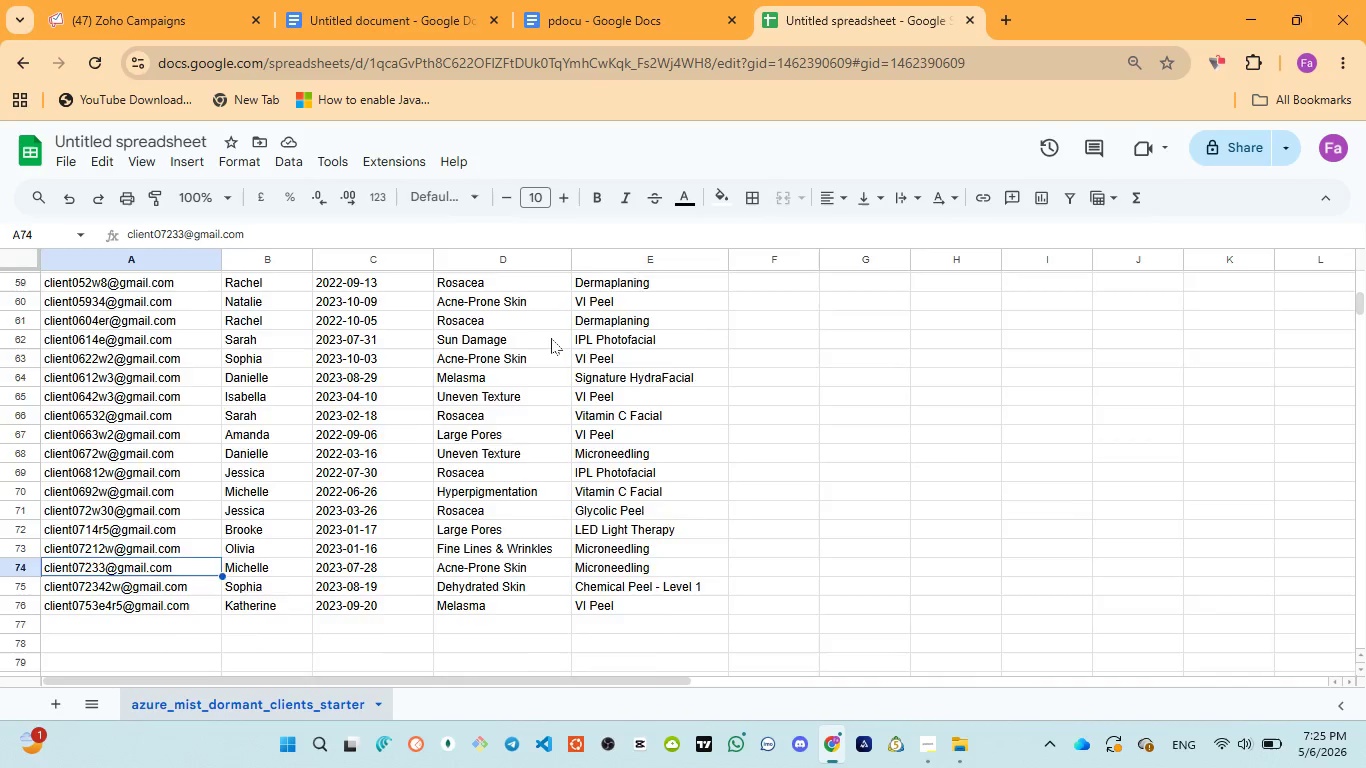 
scroll: coordinate [551, 338], scroll_direction: up, amount: 22.0
 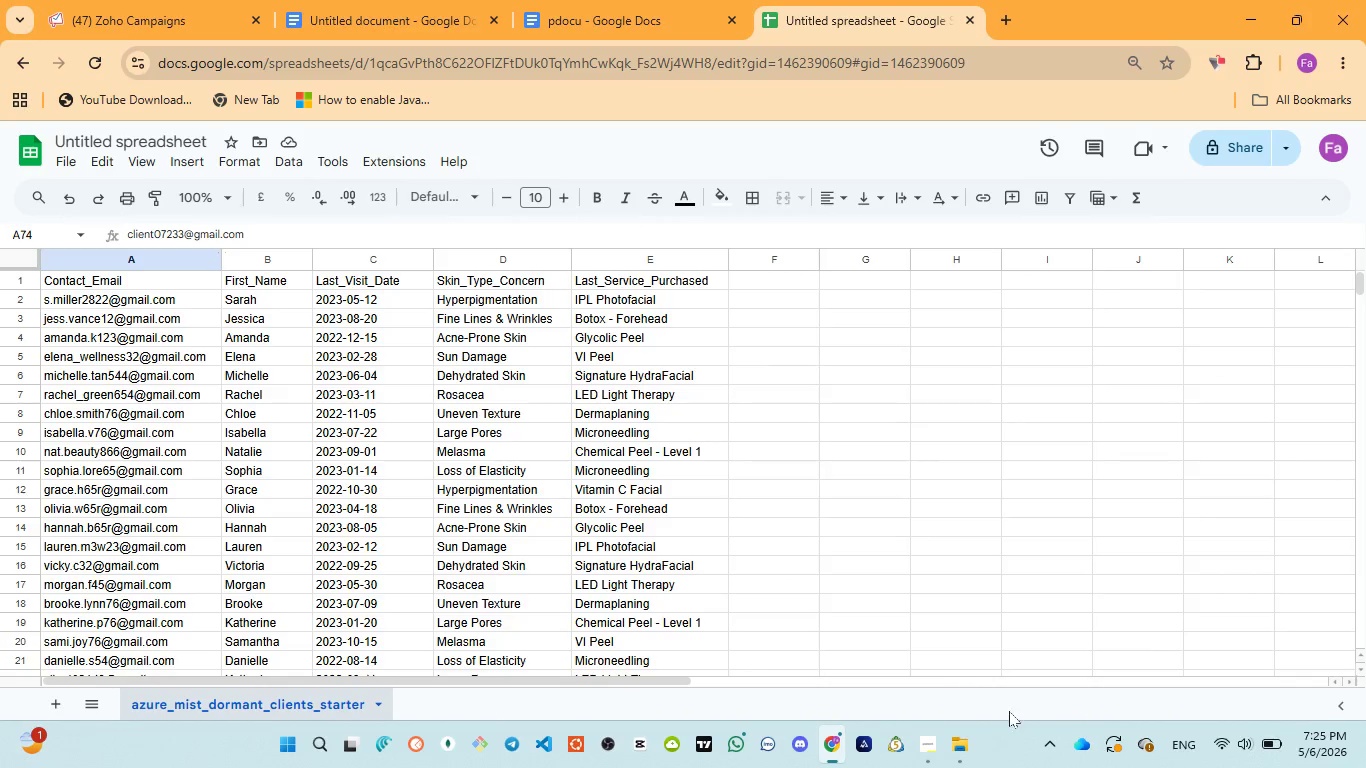 
mouse_move([969, 719])
 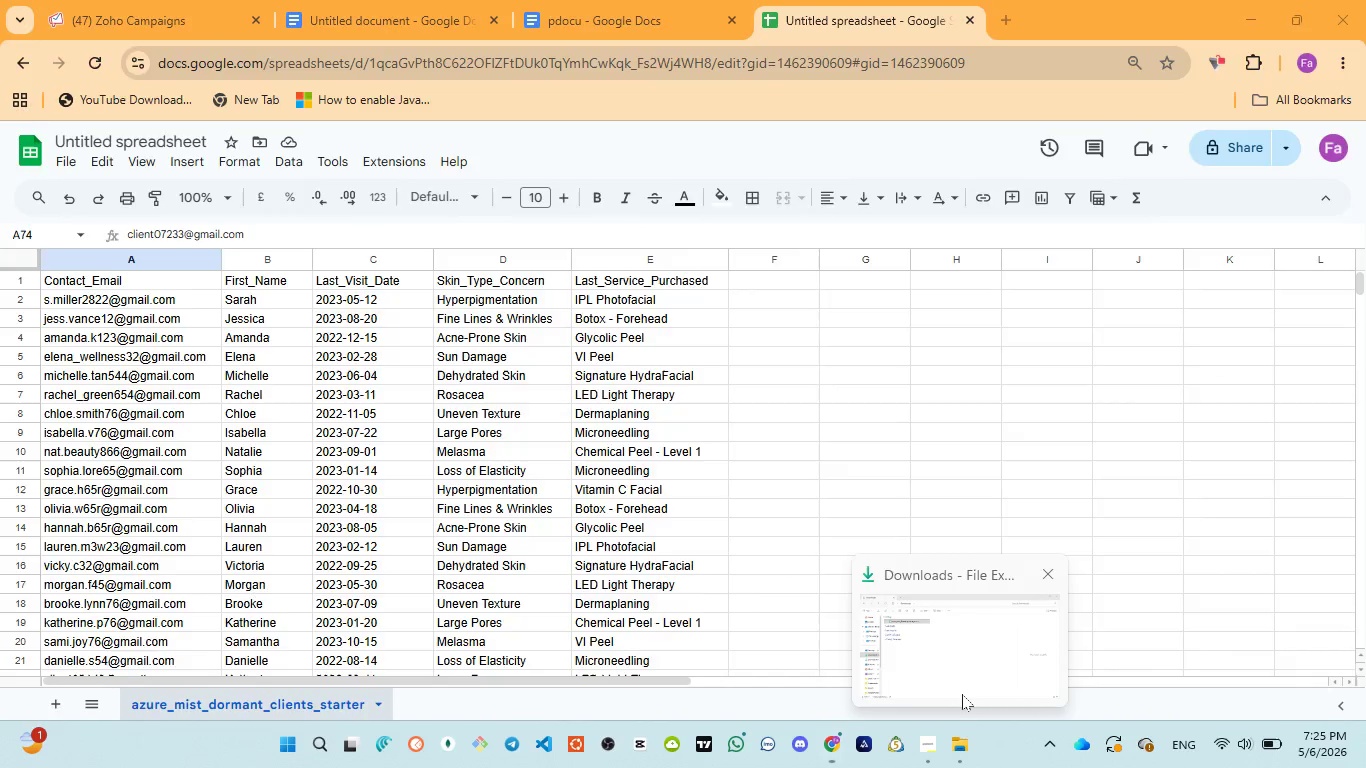 
left_click([962, 694])
 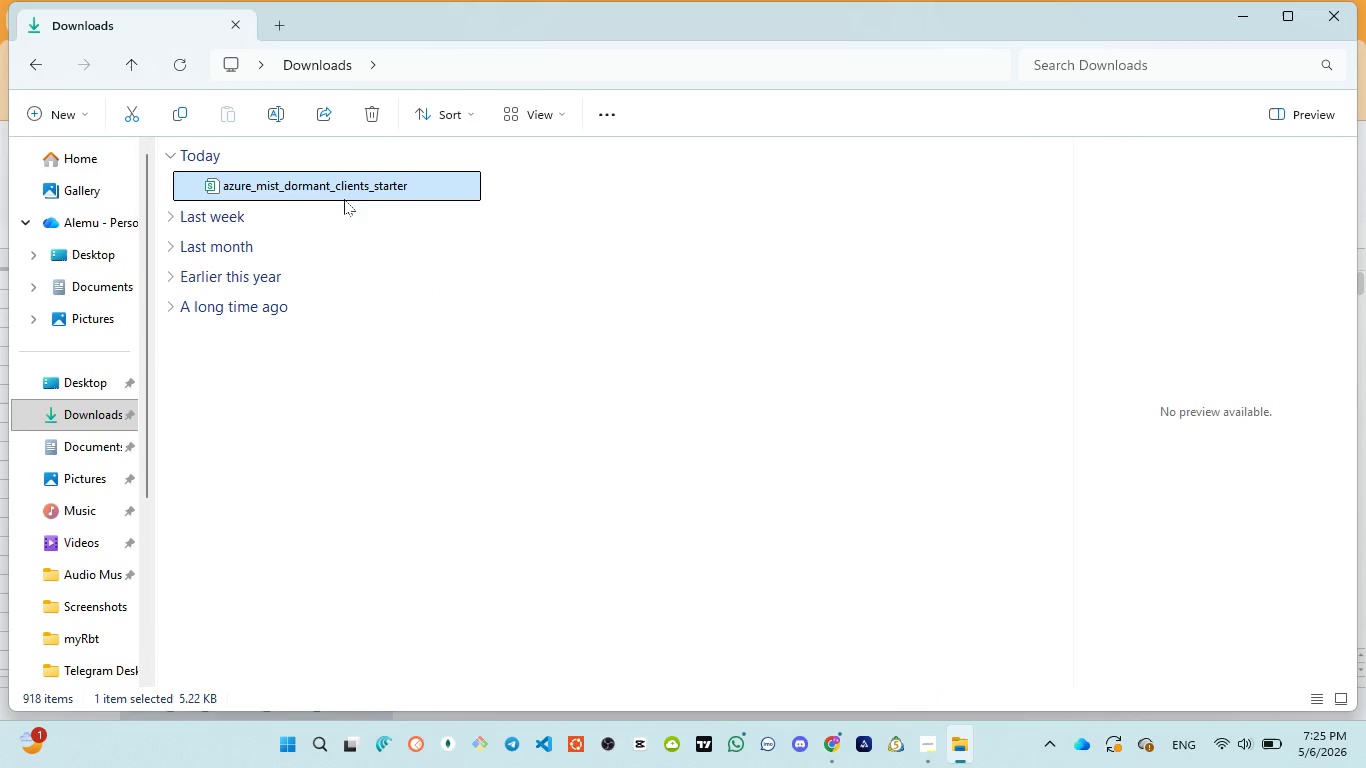 
left_click([345, 199])
 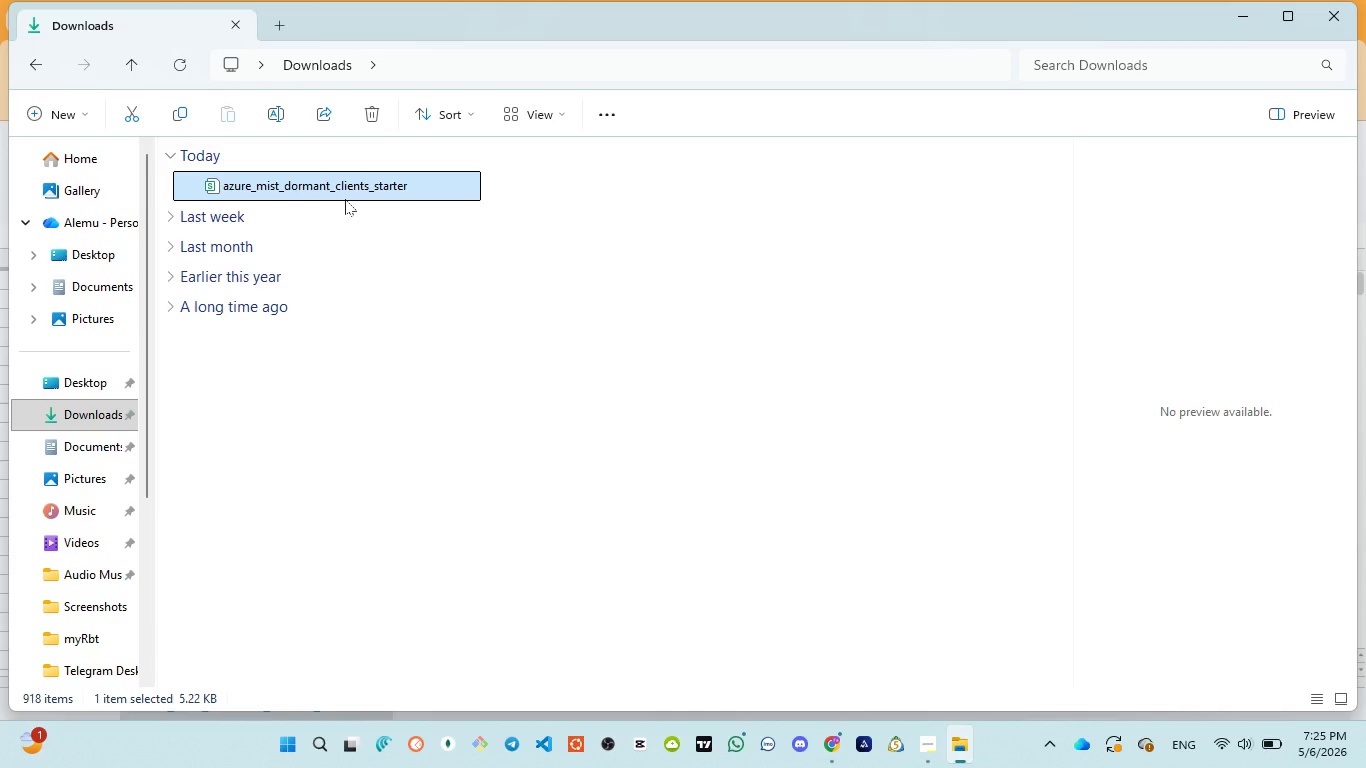 
left_click([340, 190])
 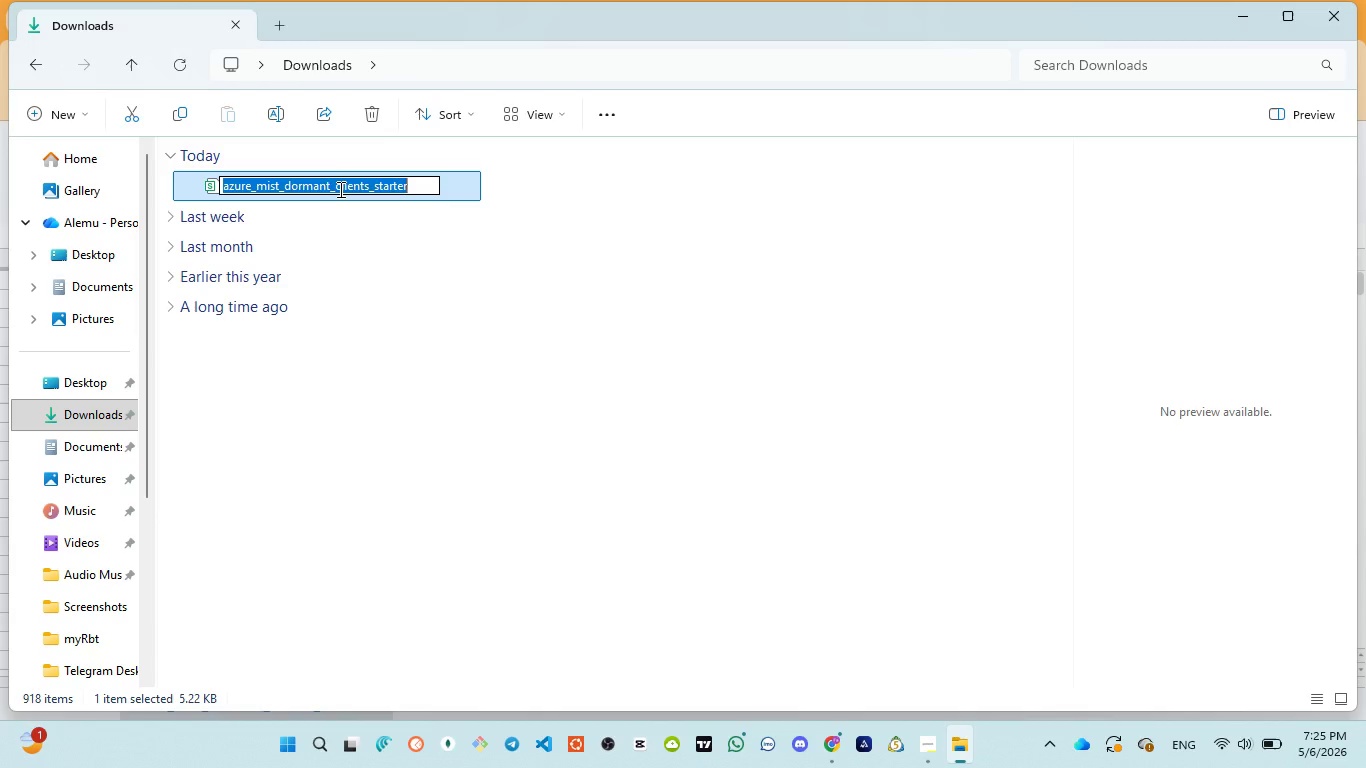 
key(Control+C)
 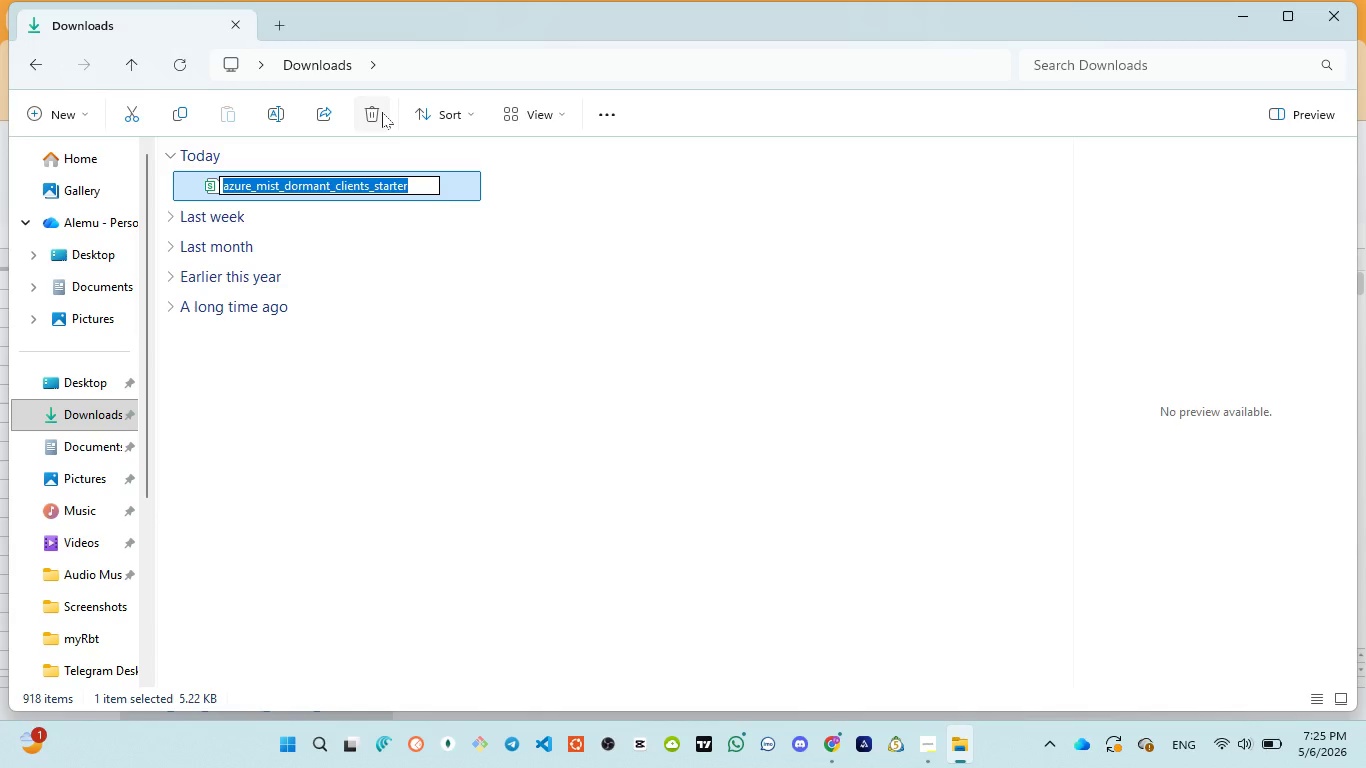 
left_click([381, 111])
 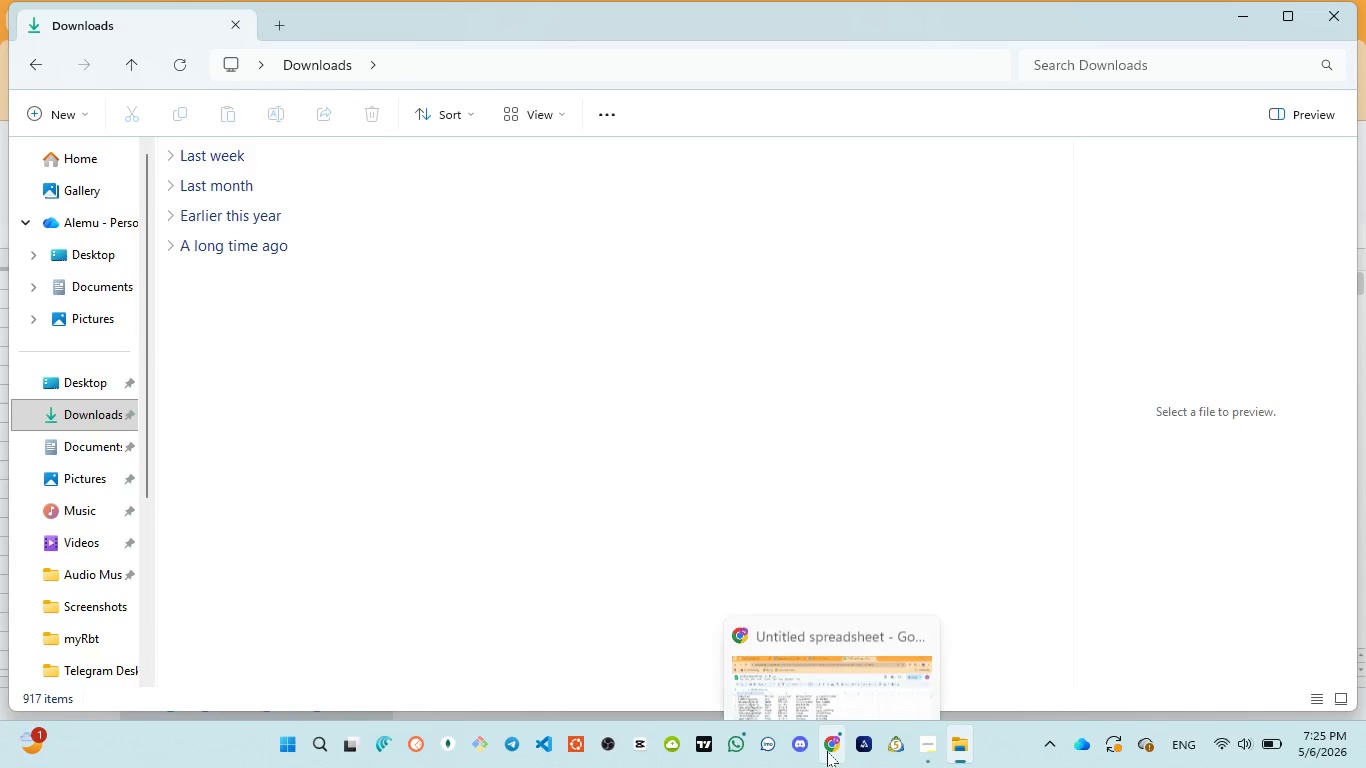 
left_click([794, 659])
 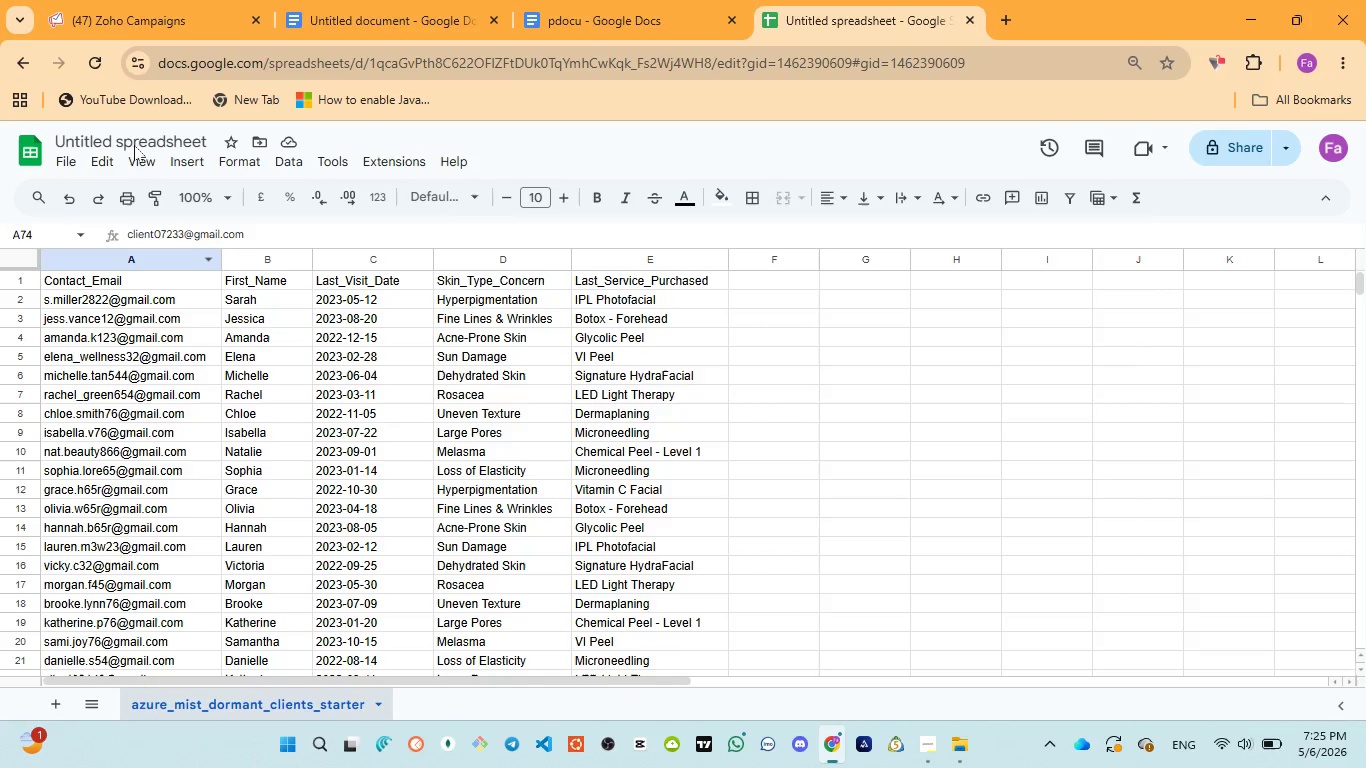 
left_click([134, 137])
 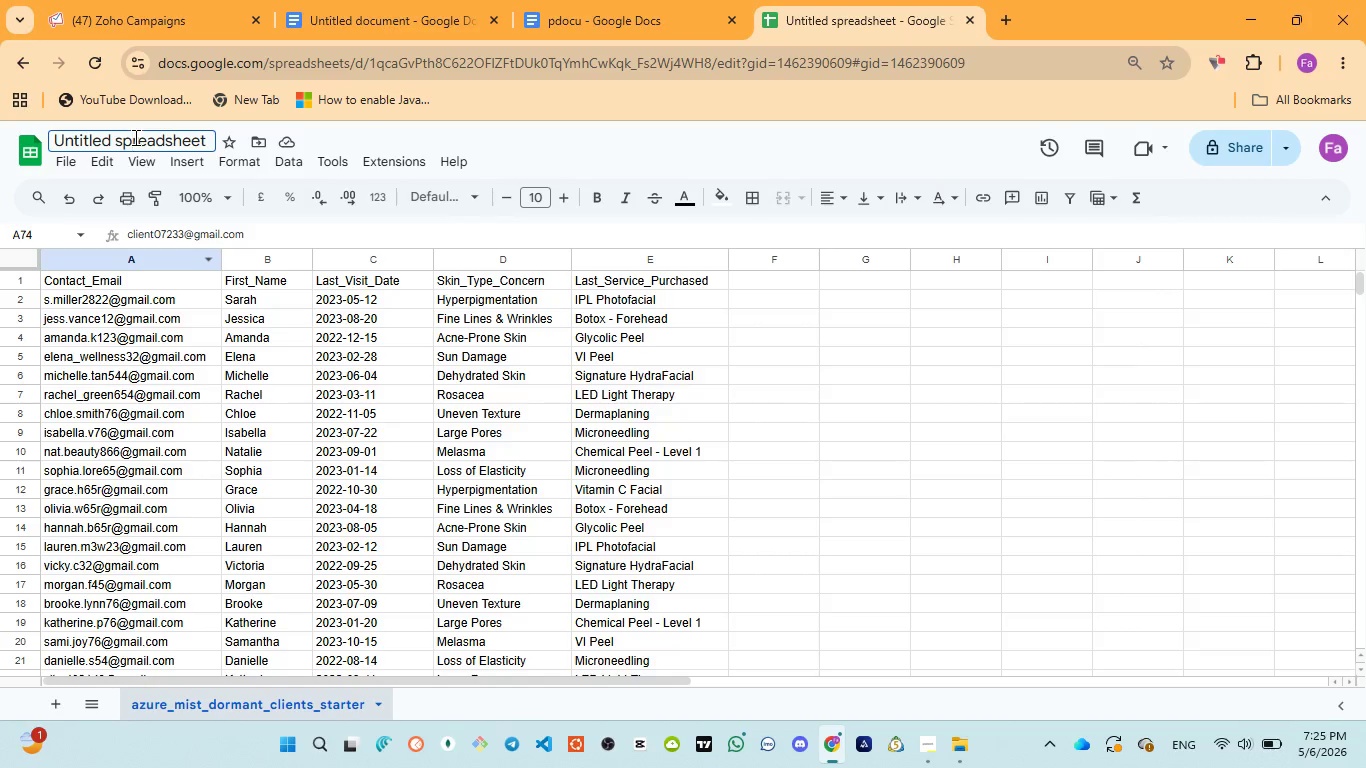 
key(Control+A)
 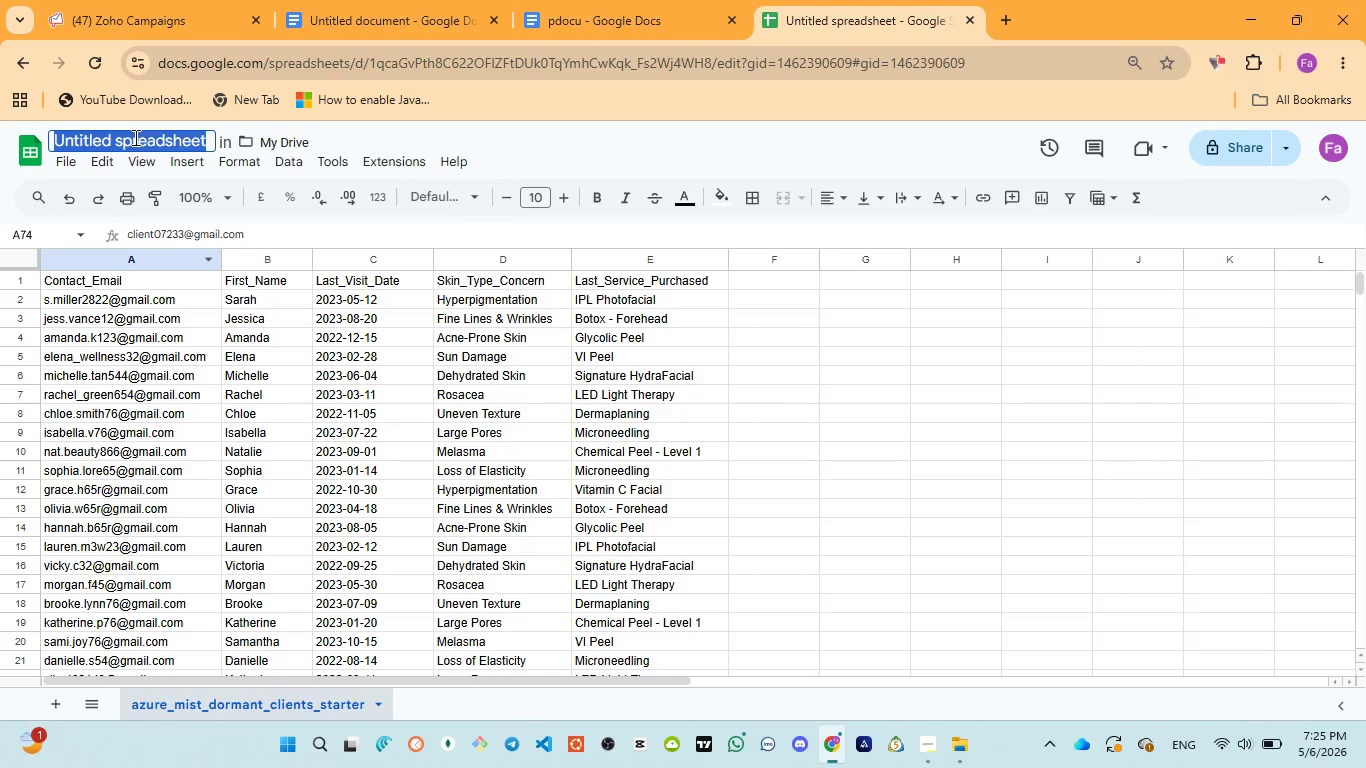 
key(Control+V)
 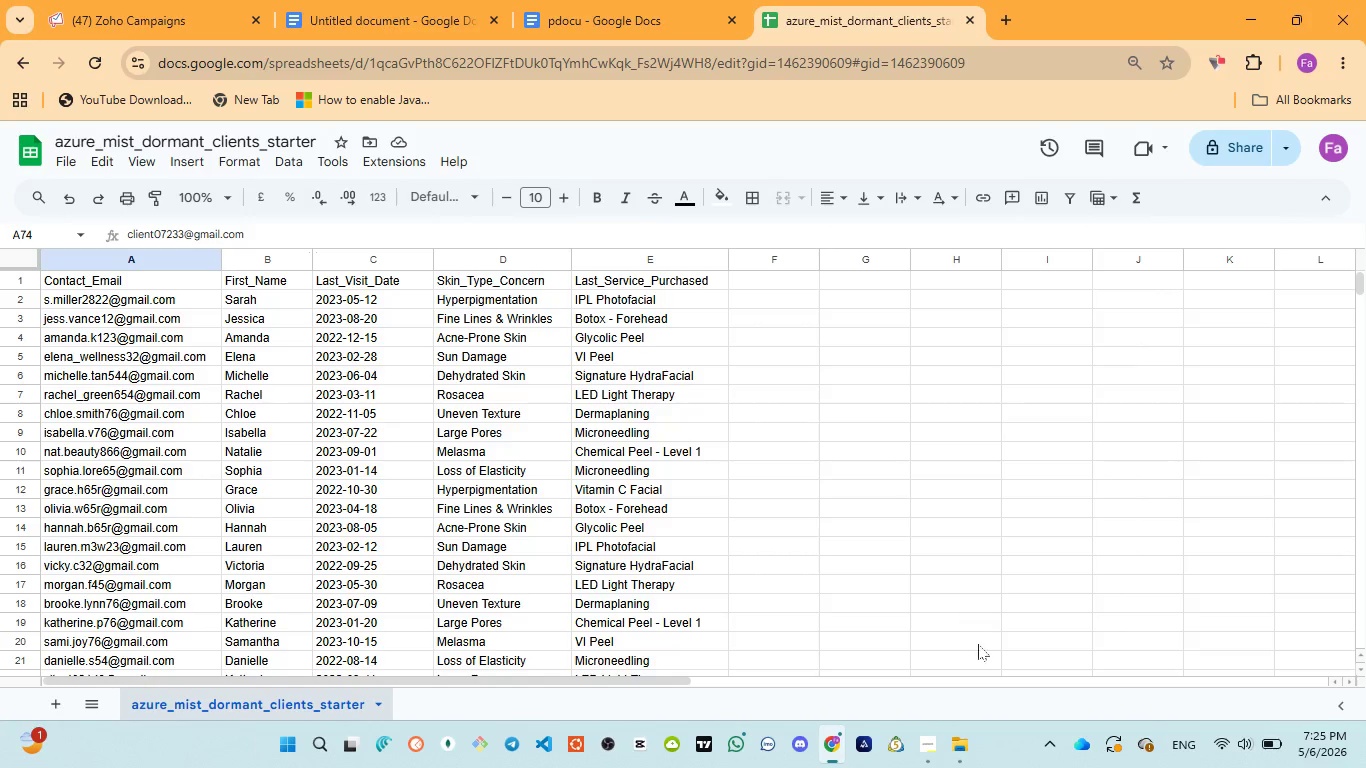 
wait(5.56)
 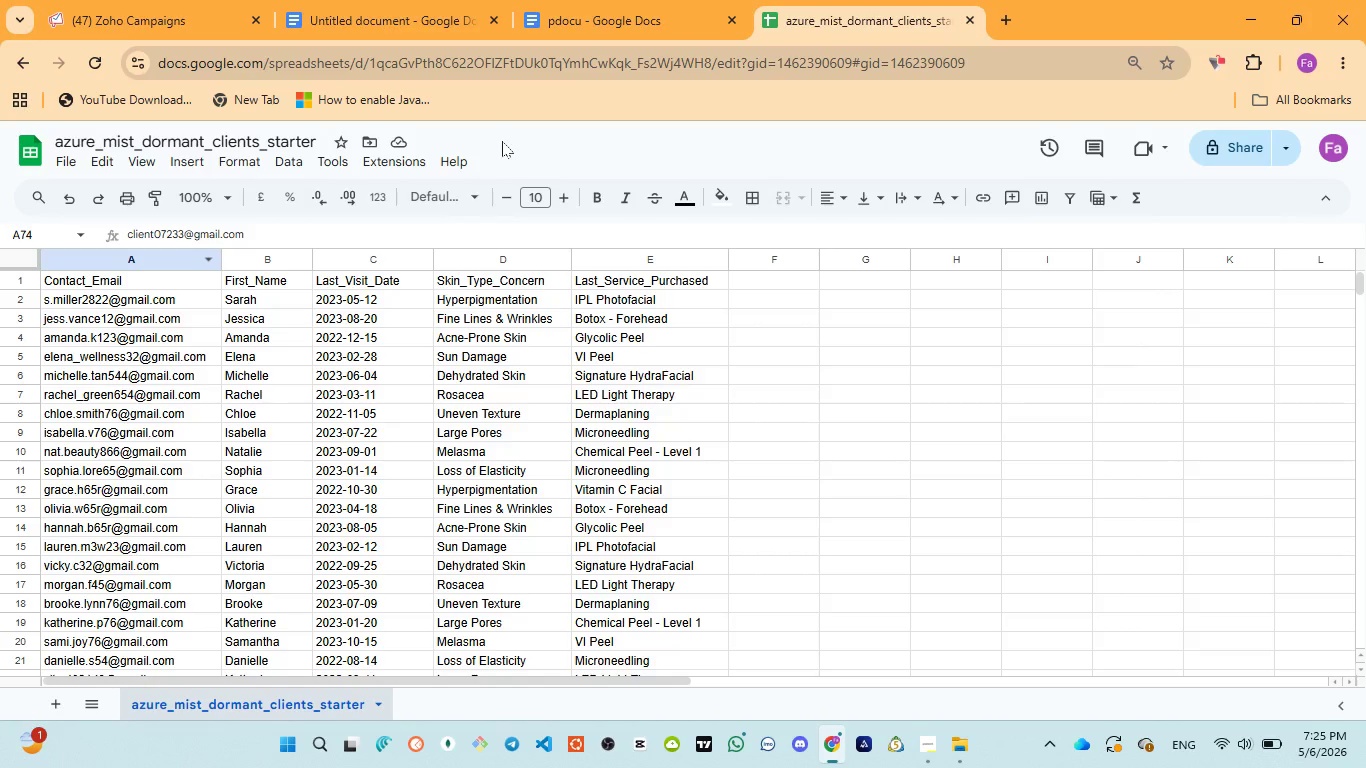 
left_click([931, 649])
 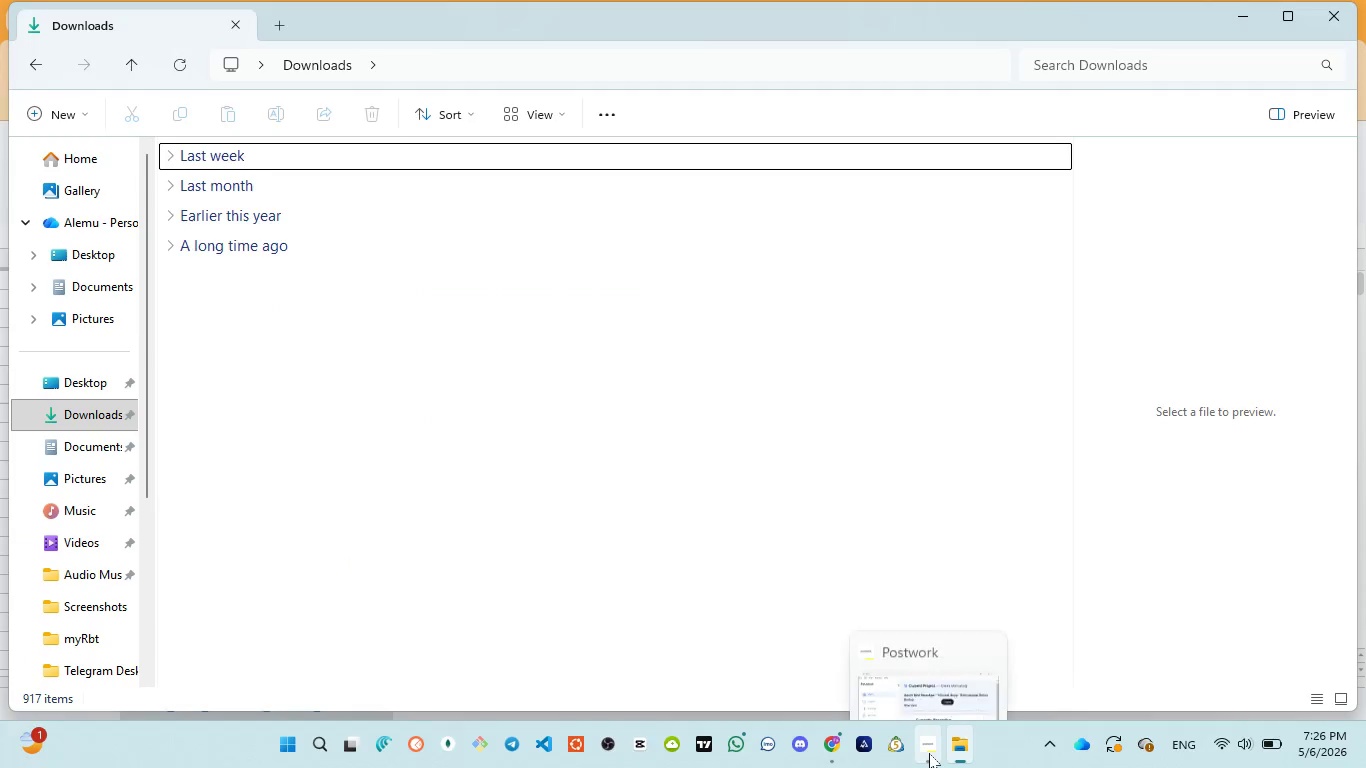 
left_click([890, 669])
 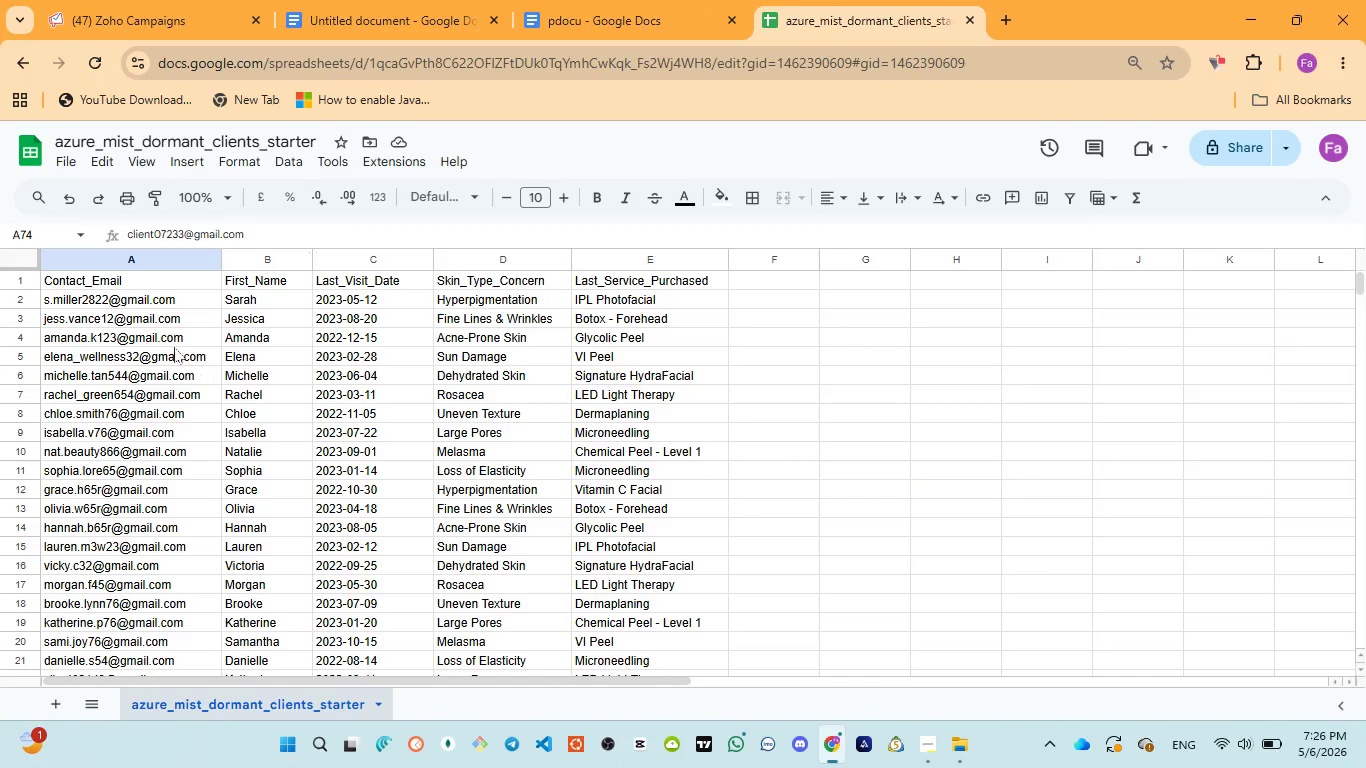 
left_click([66, 159])
 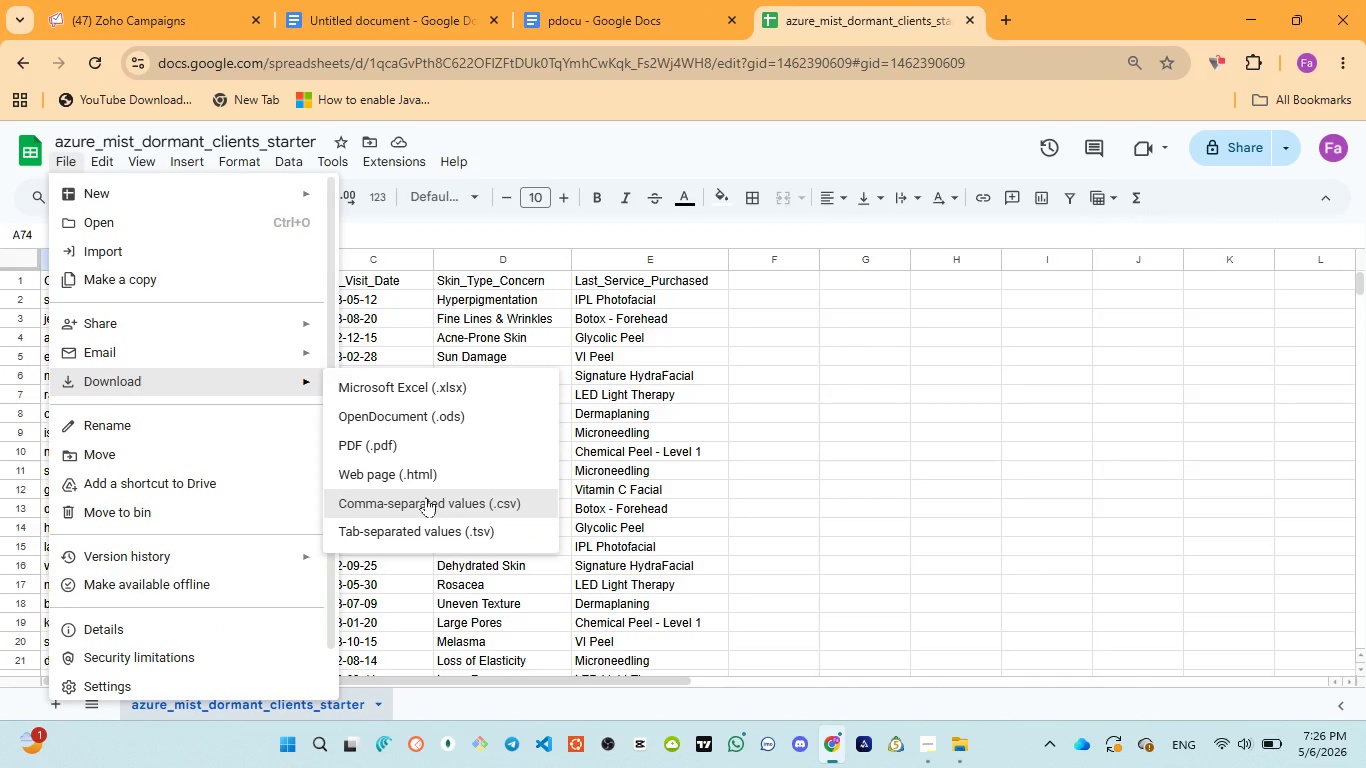 
wait(18.2)
 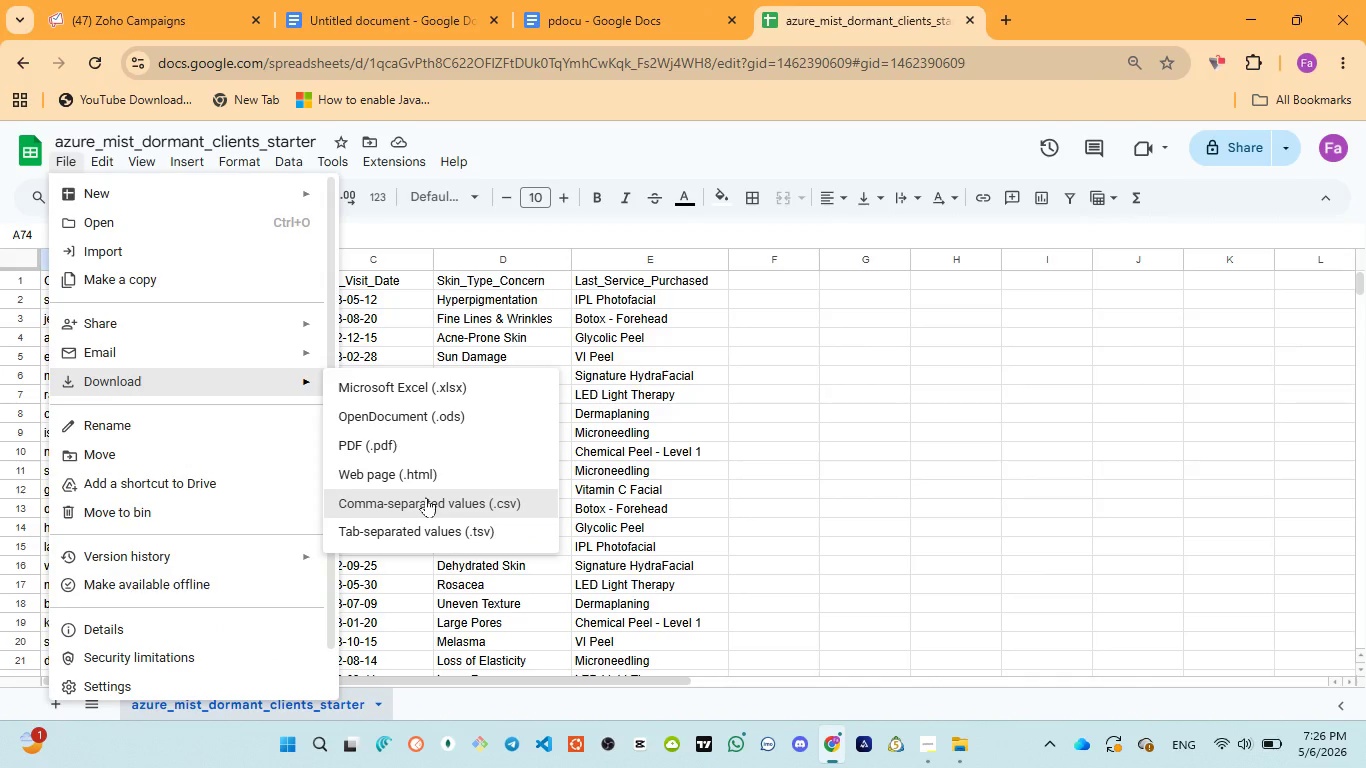 
left_click([426, 497])
 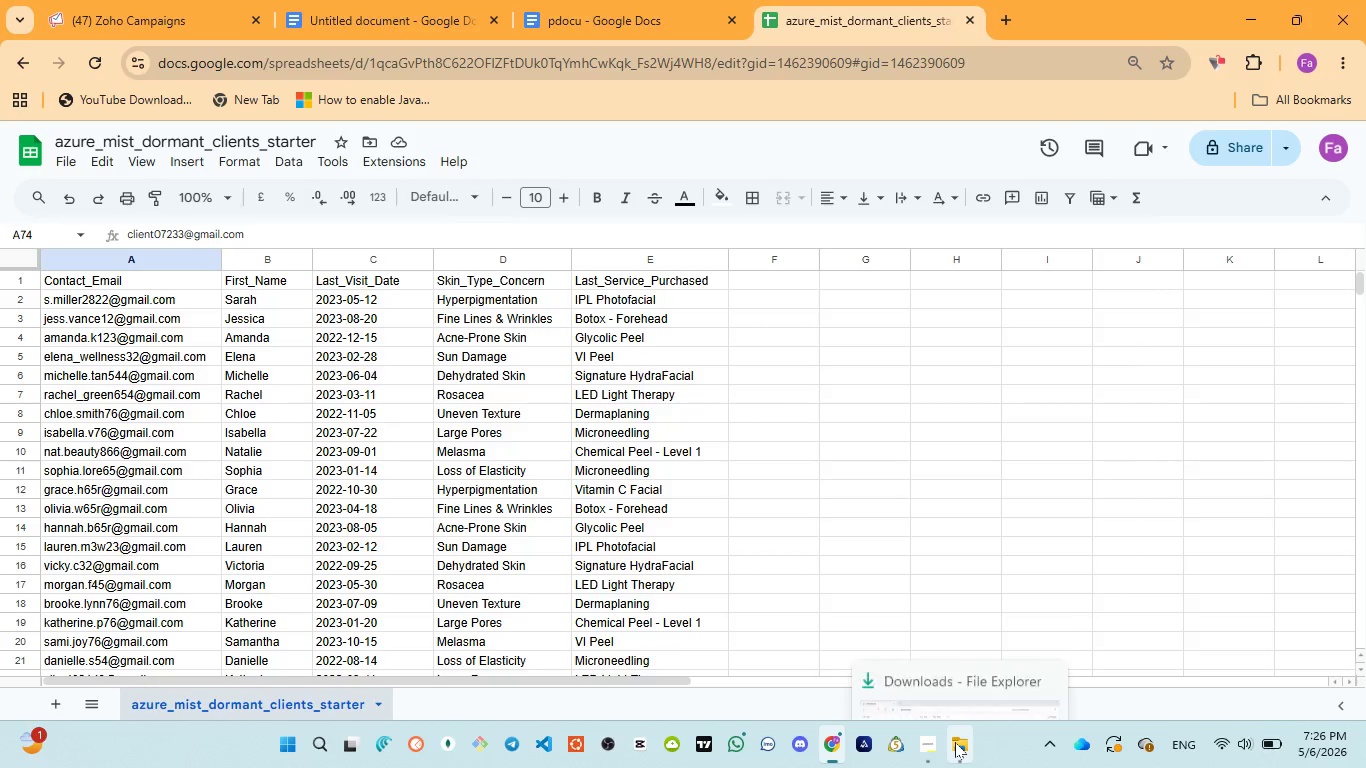 
left_click([935, 677])
 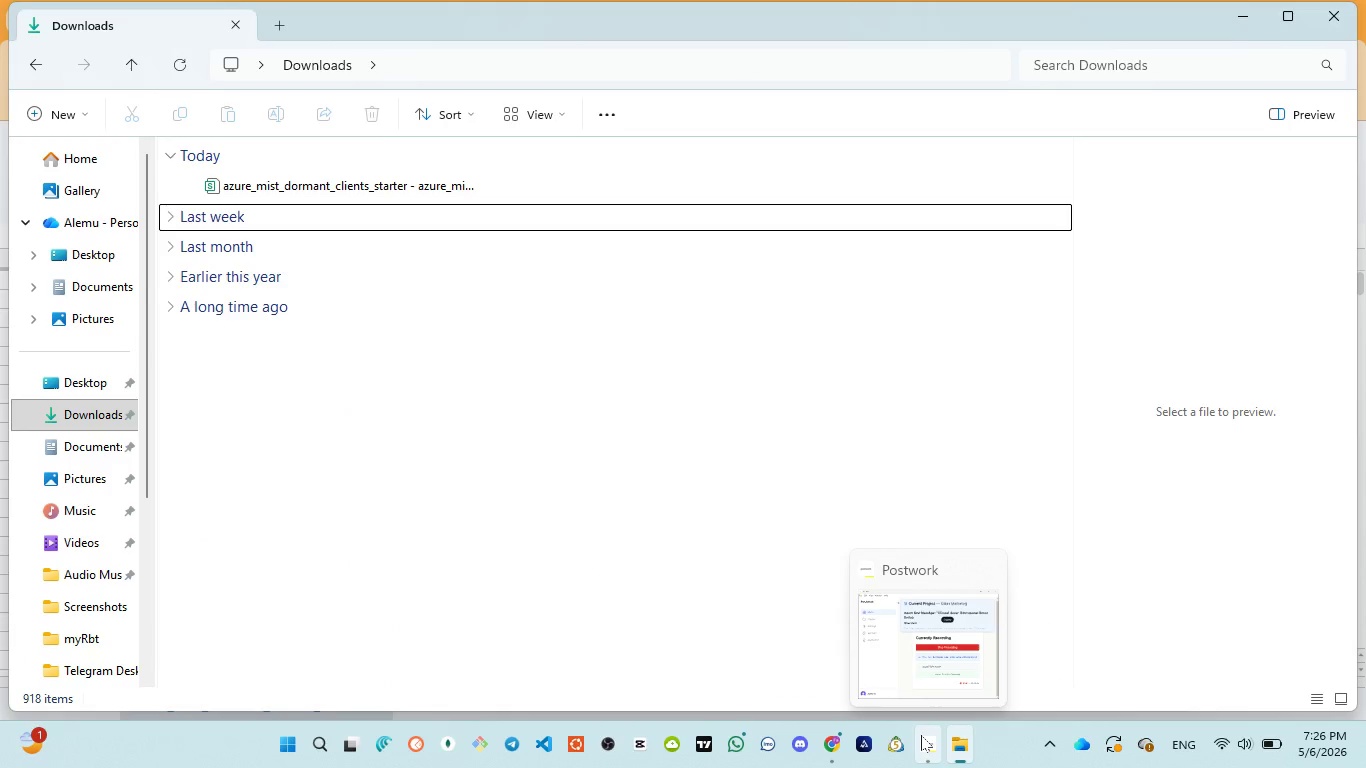 
wait(5.03)
 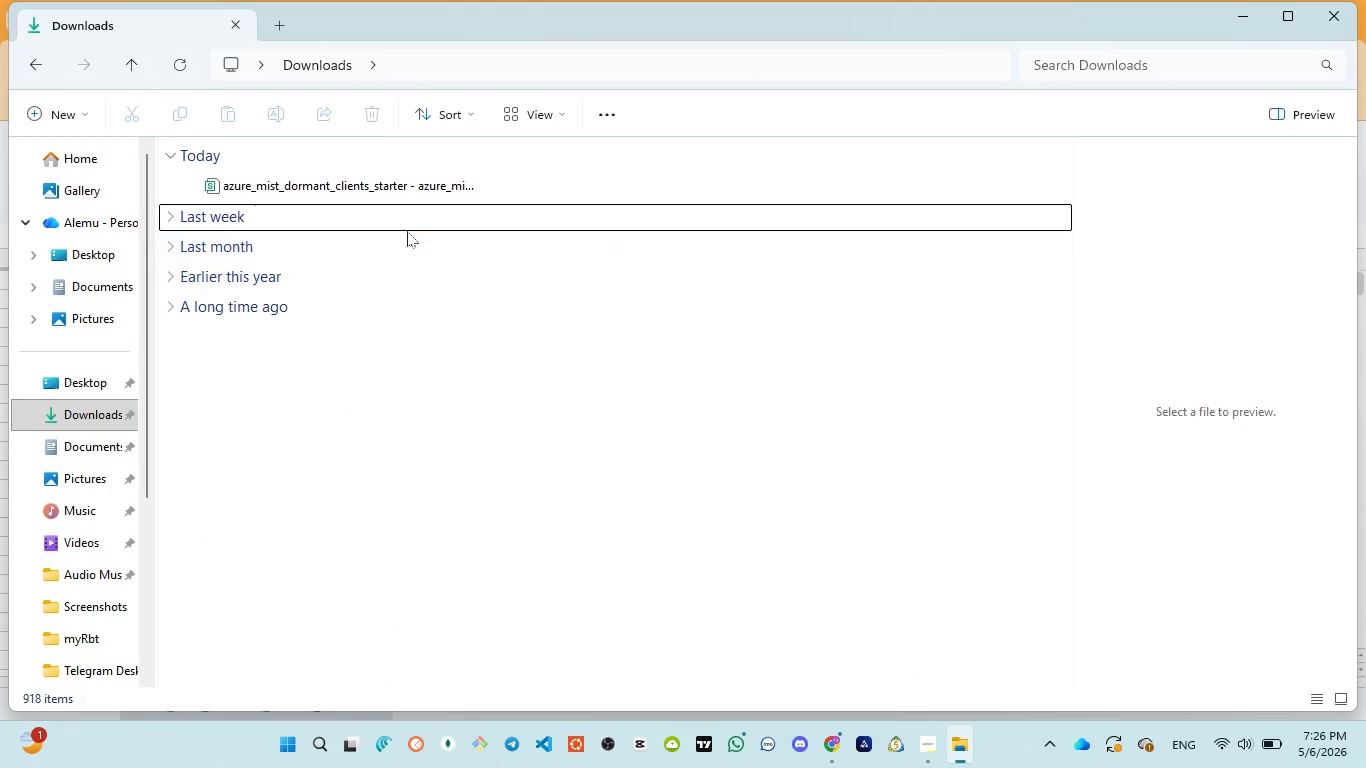 
left_click([803, 672])
 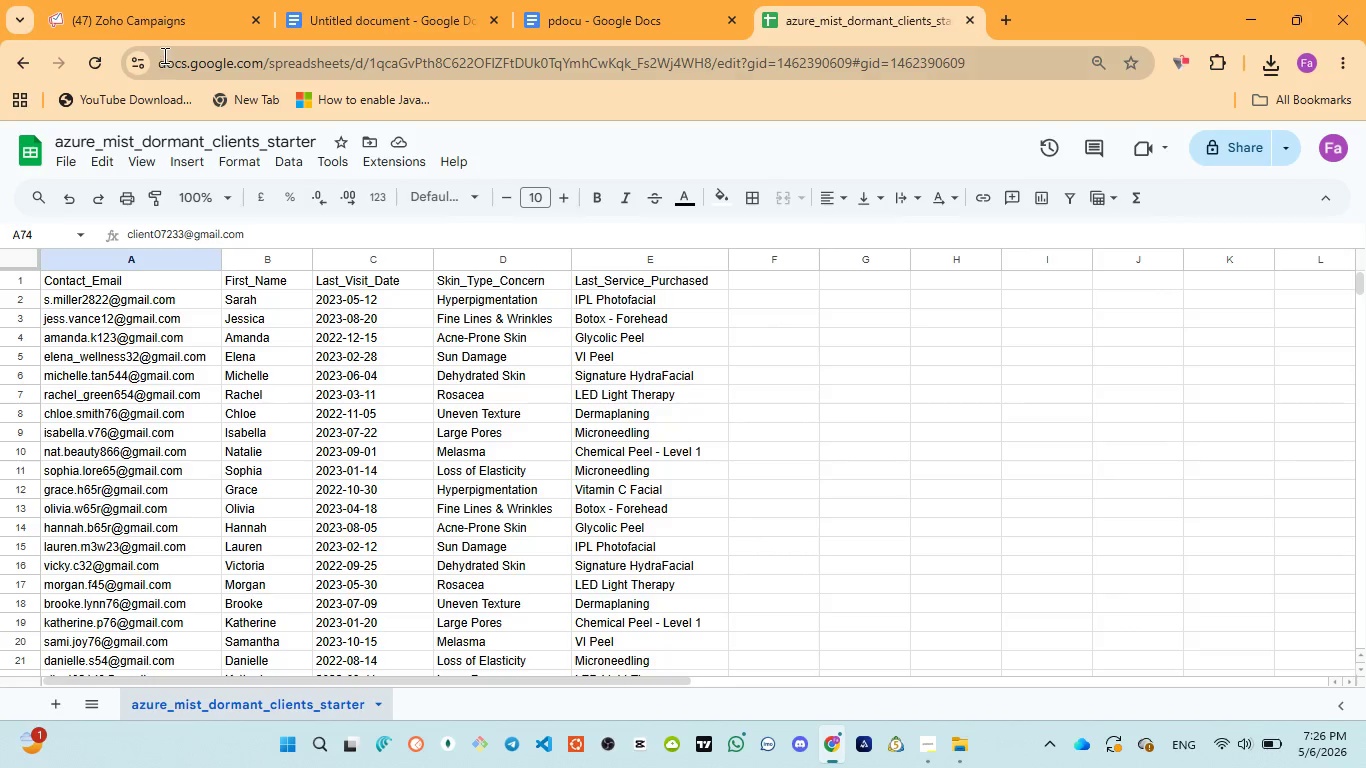 
left_click([145, 32])
 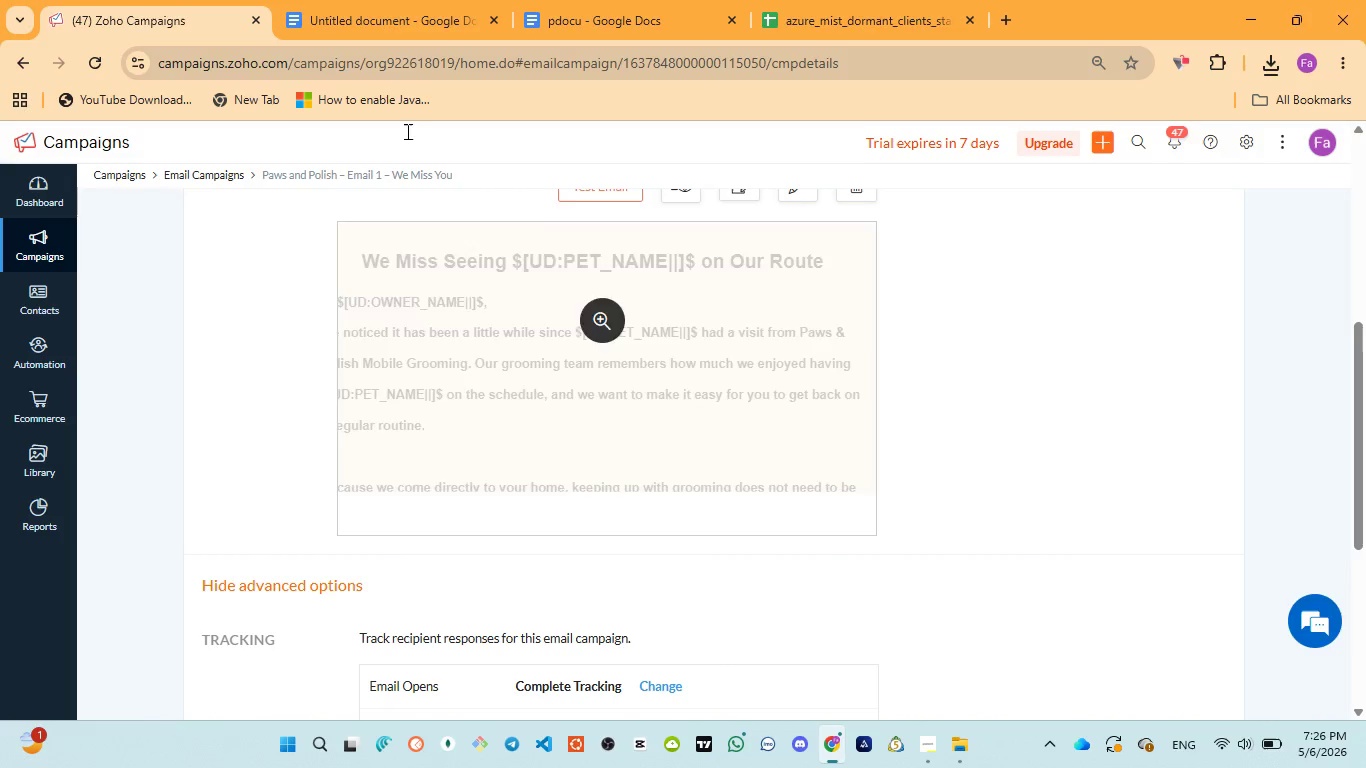 
left_click([348, 10])
 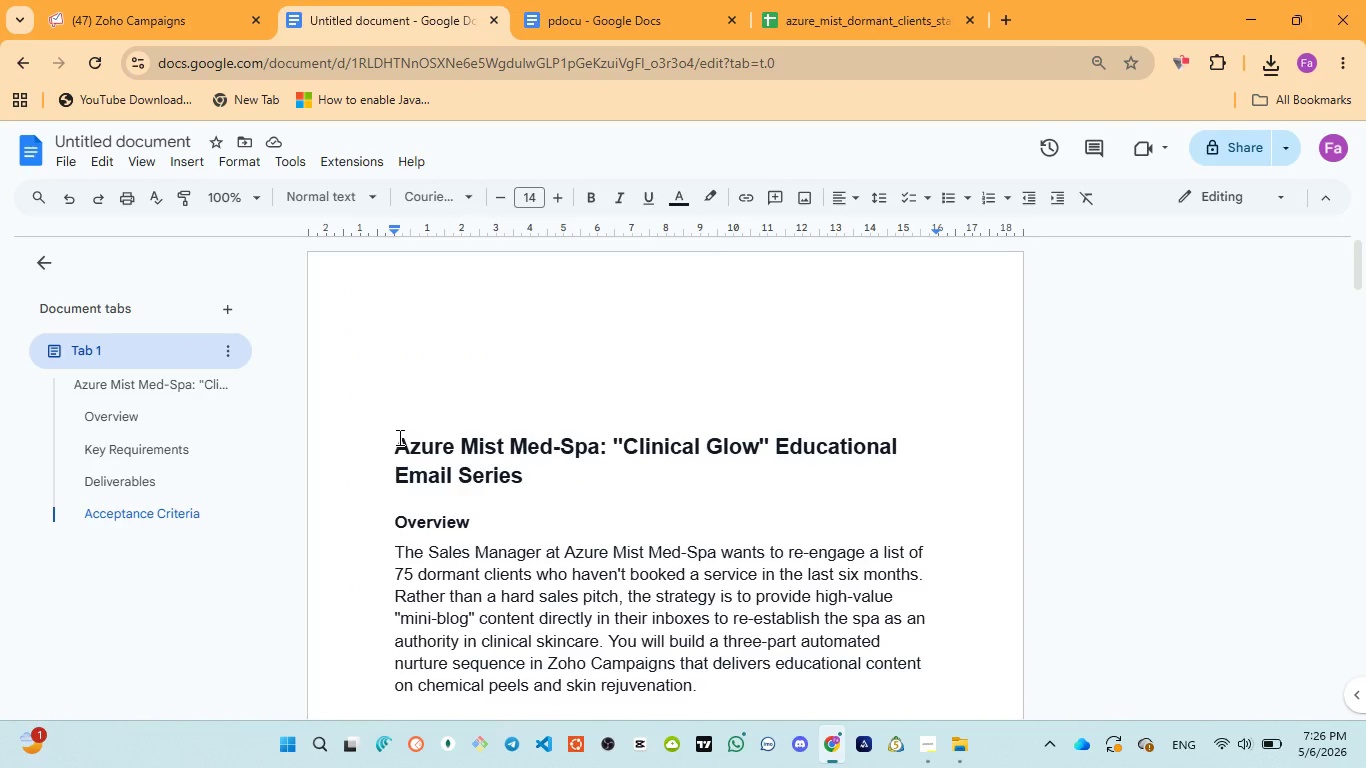 
left_click_drag(start_coordinate=[398, 439], to_coordinate=[556, 478])
 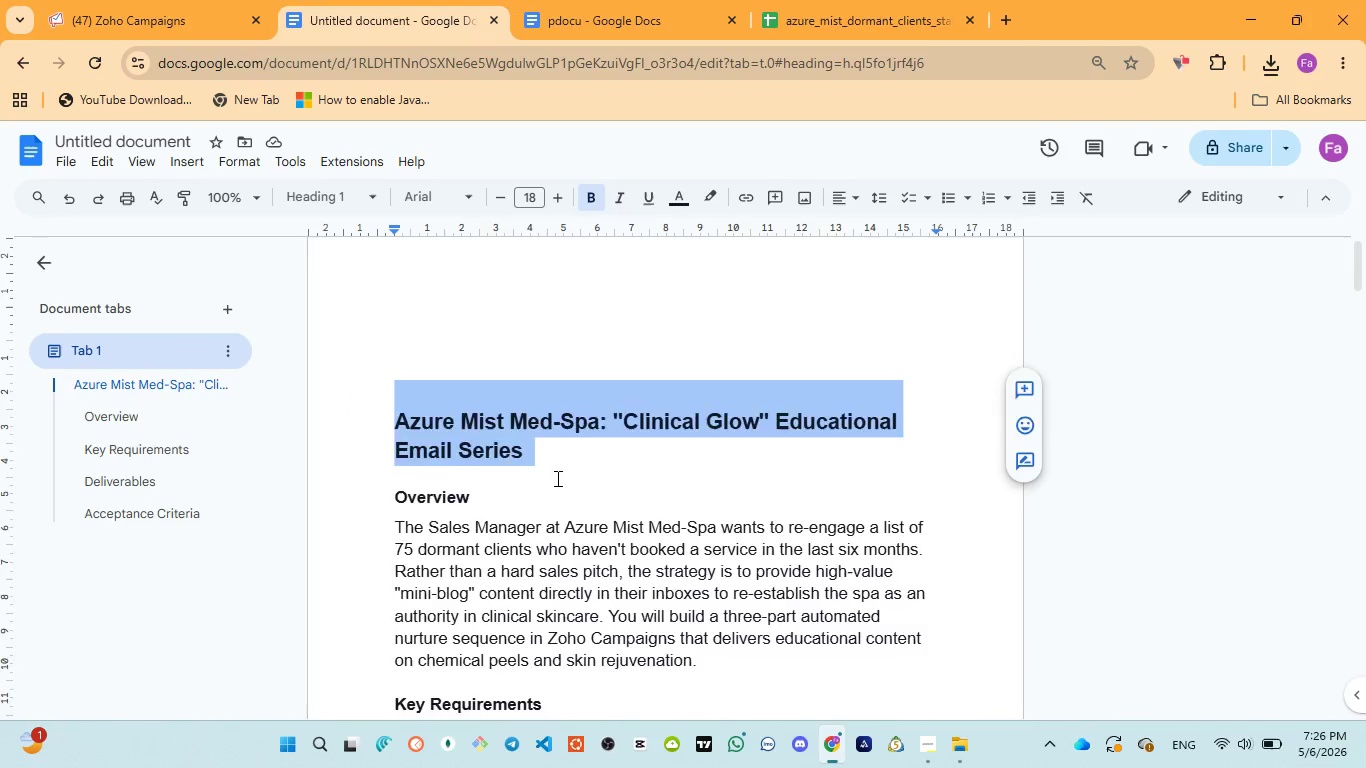 
scroll: coordinate [557, 478], scroll_direction: down, amount: 2.0
 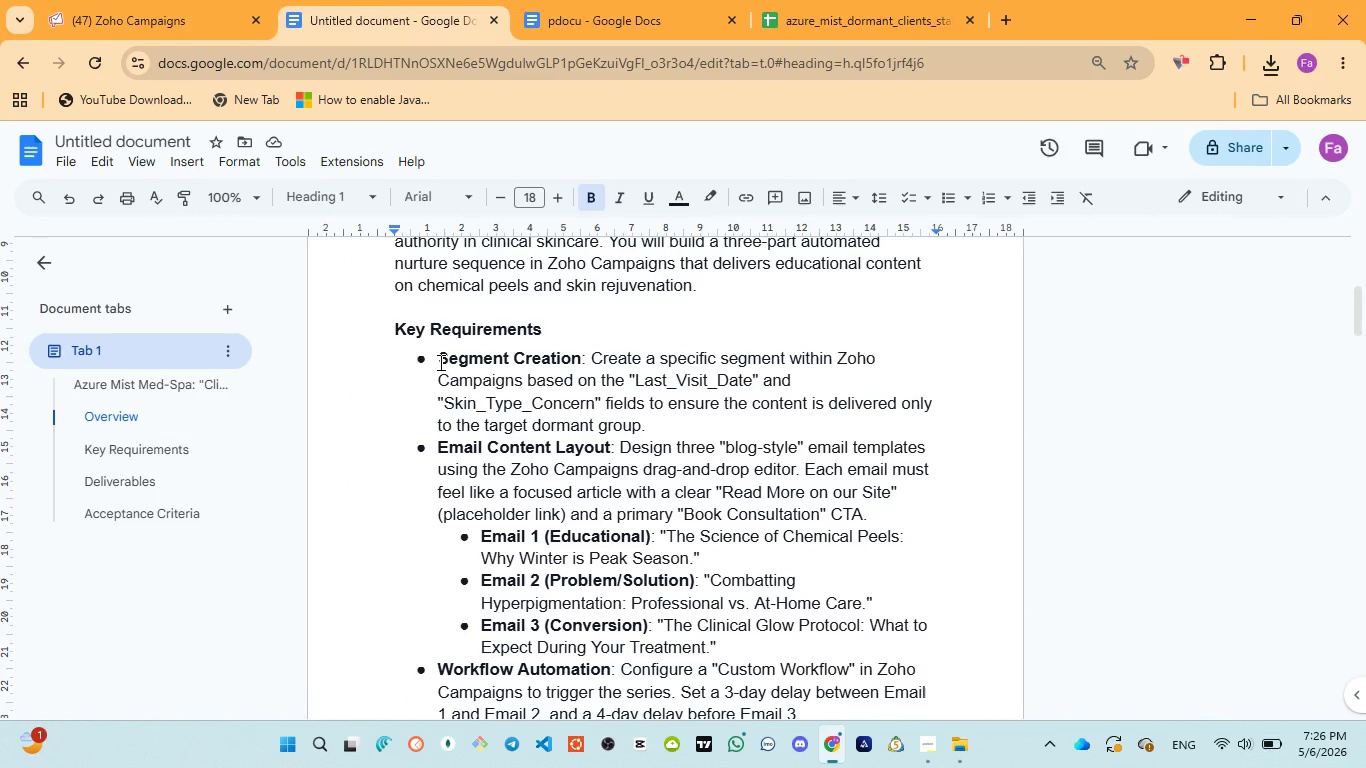 
left_click_drag(start_coordinate=[439, 362], to_coordinate=[684, 420])
 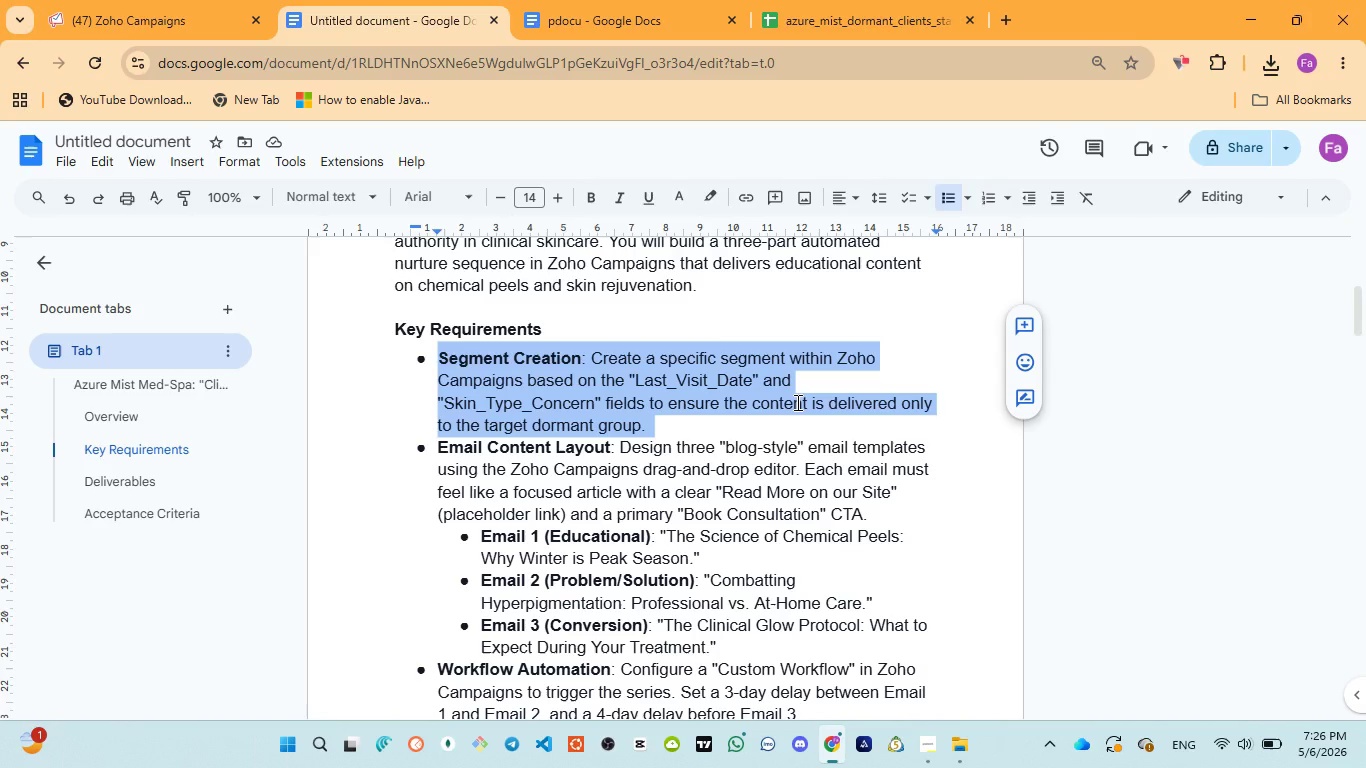 
wait(8.91)
 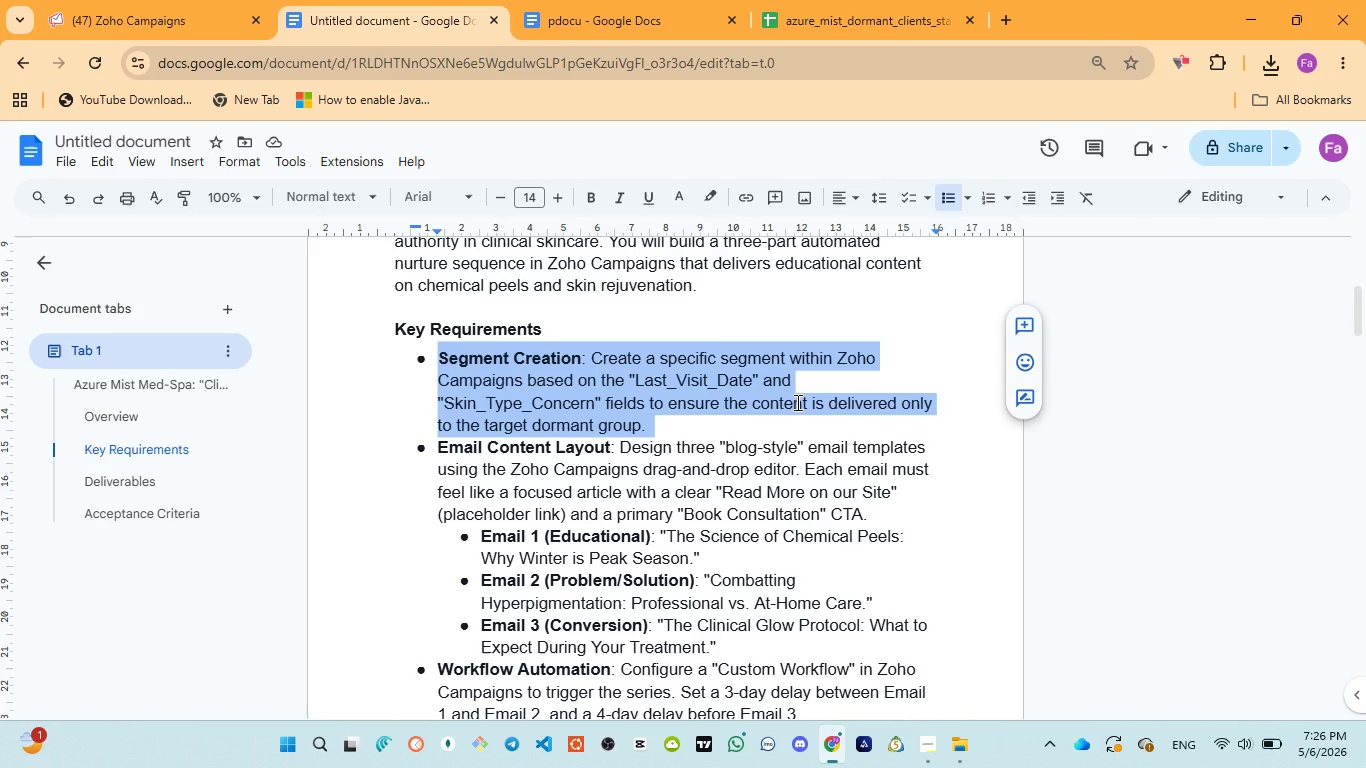 
left_click([570, 17])
 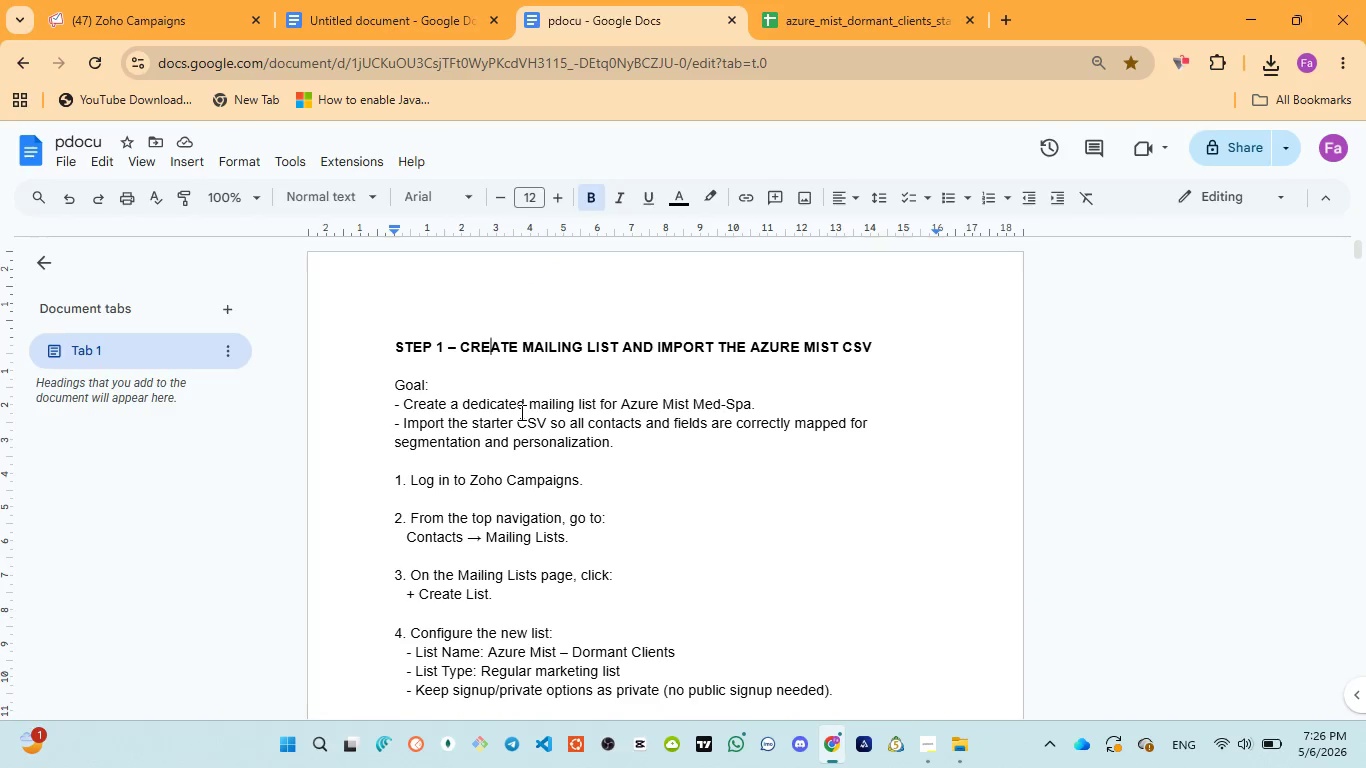 
scroll: coordinate [521, 420], scroll_direction: down, amount: 2.0
 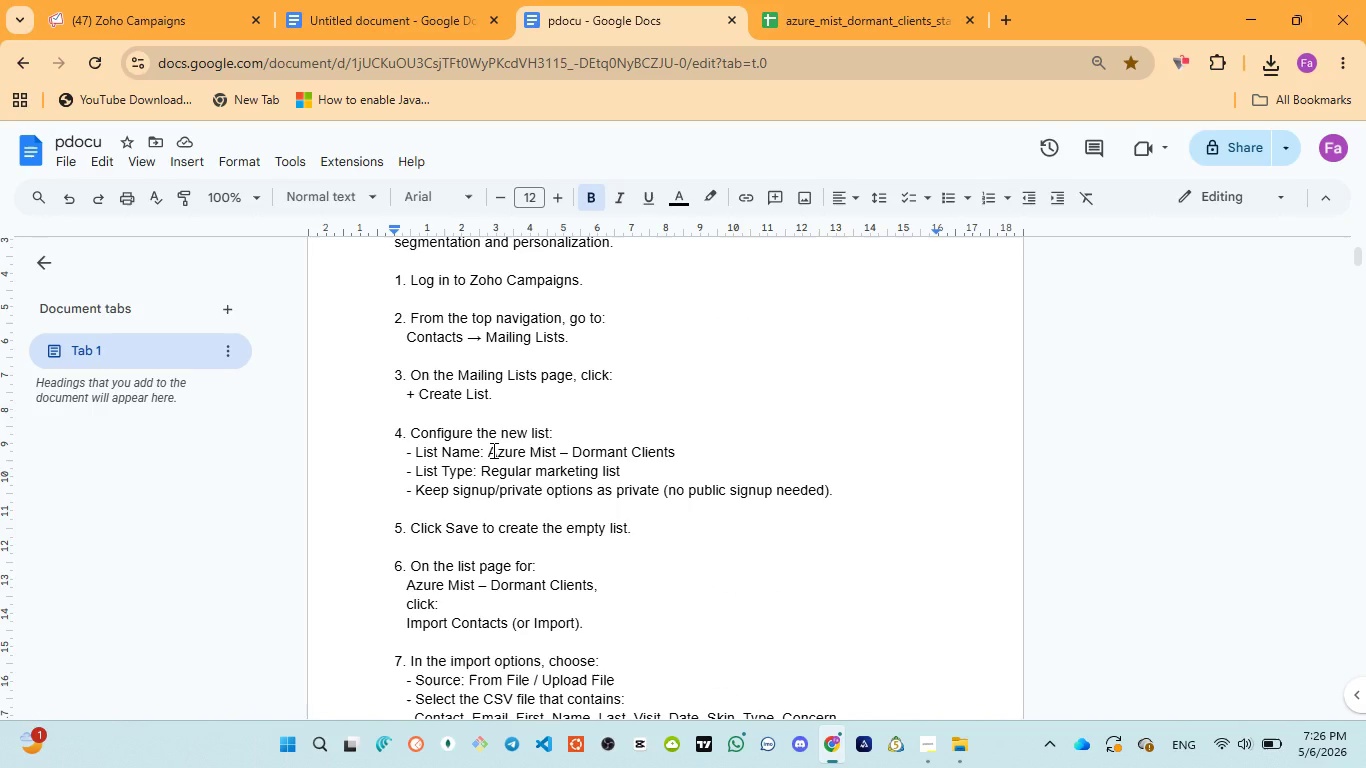 
left_click_drag(start_coordinate=[492, 450], to_coordinate=[689, 456])
 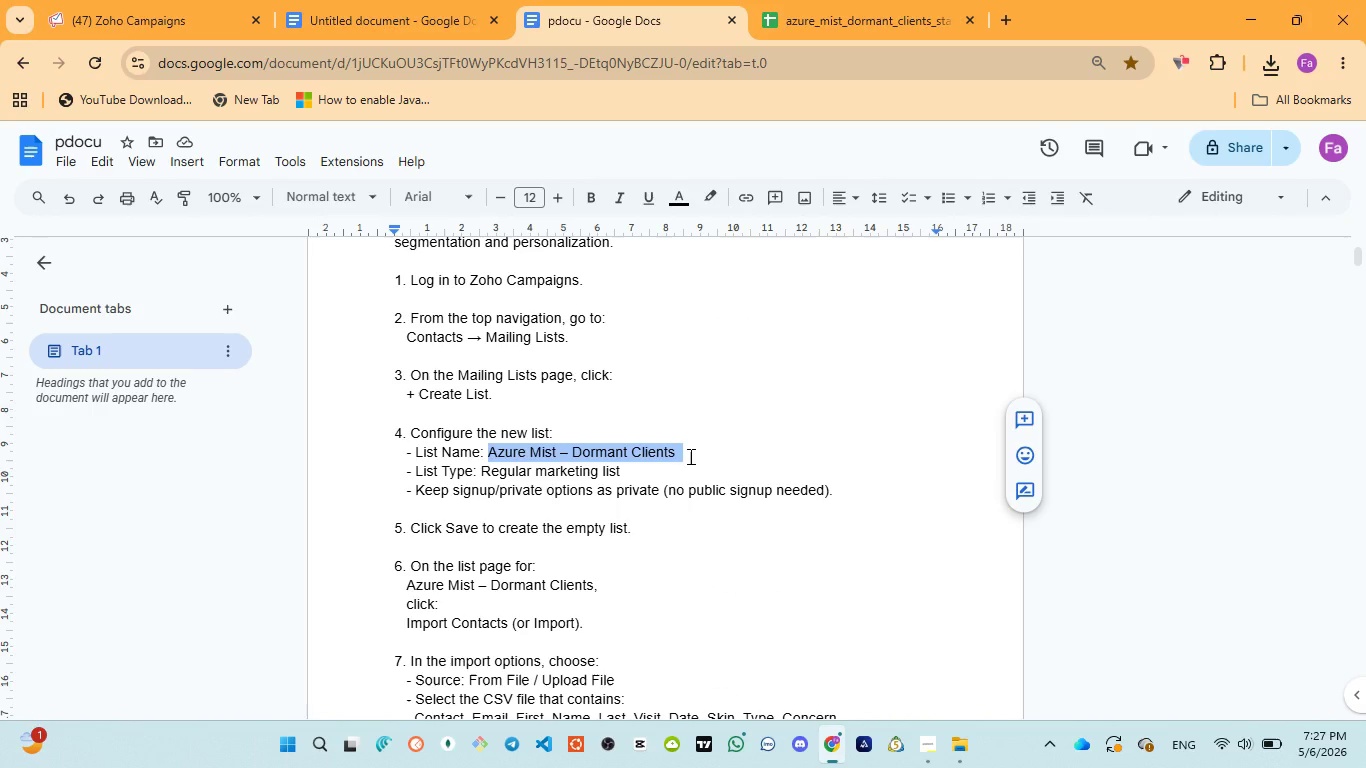 
key(Control+C)
 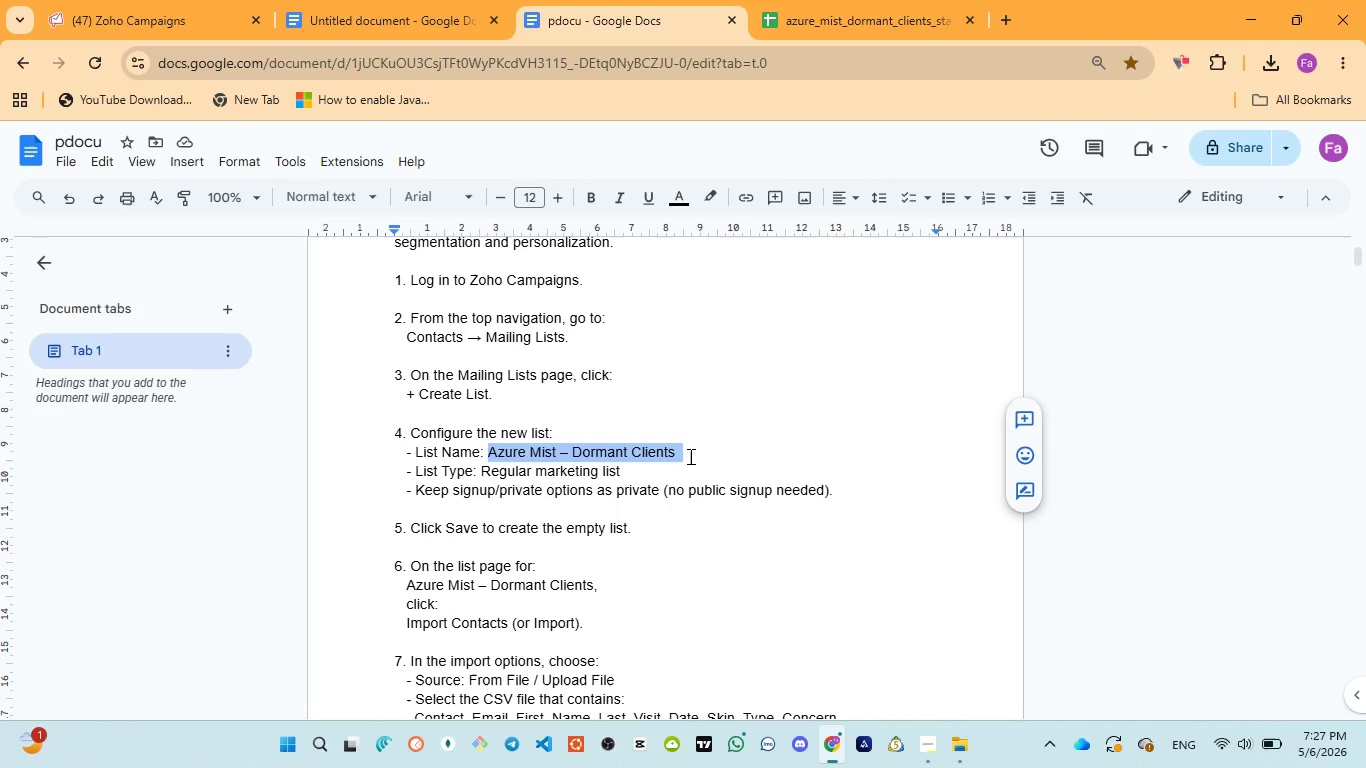 
wait(53.59)
 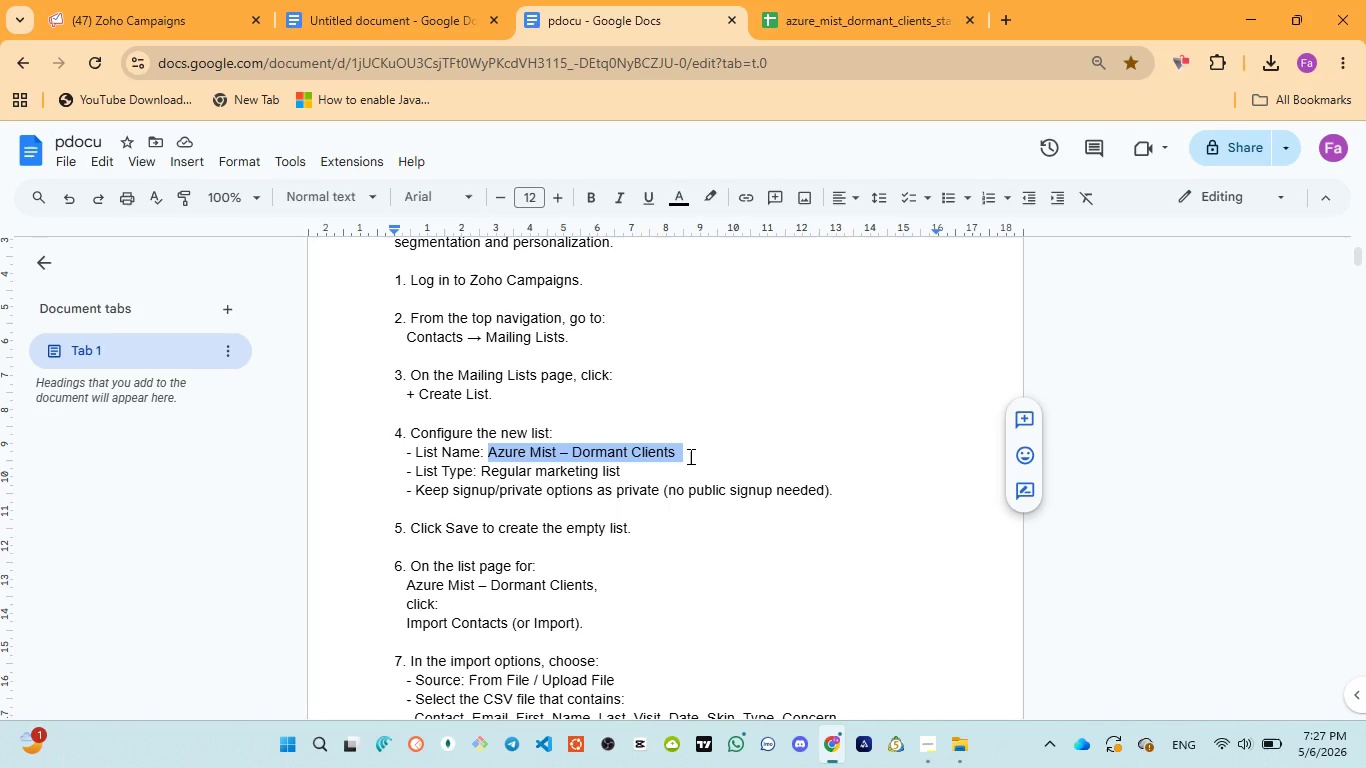 
left_click([143, 28])
 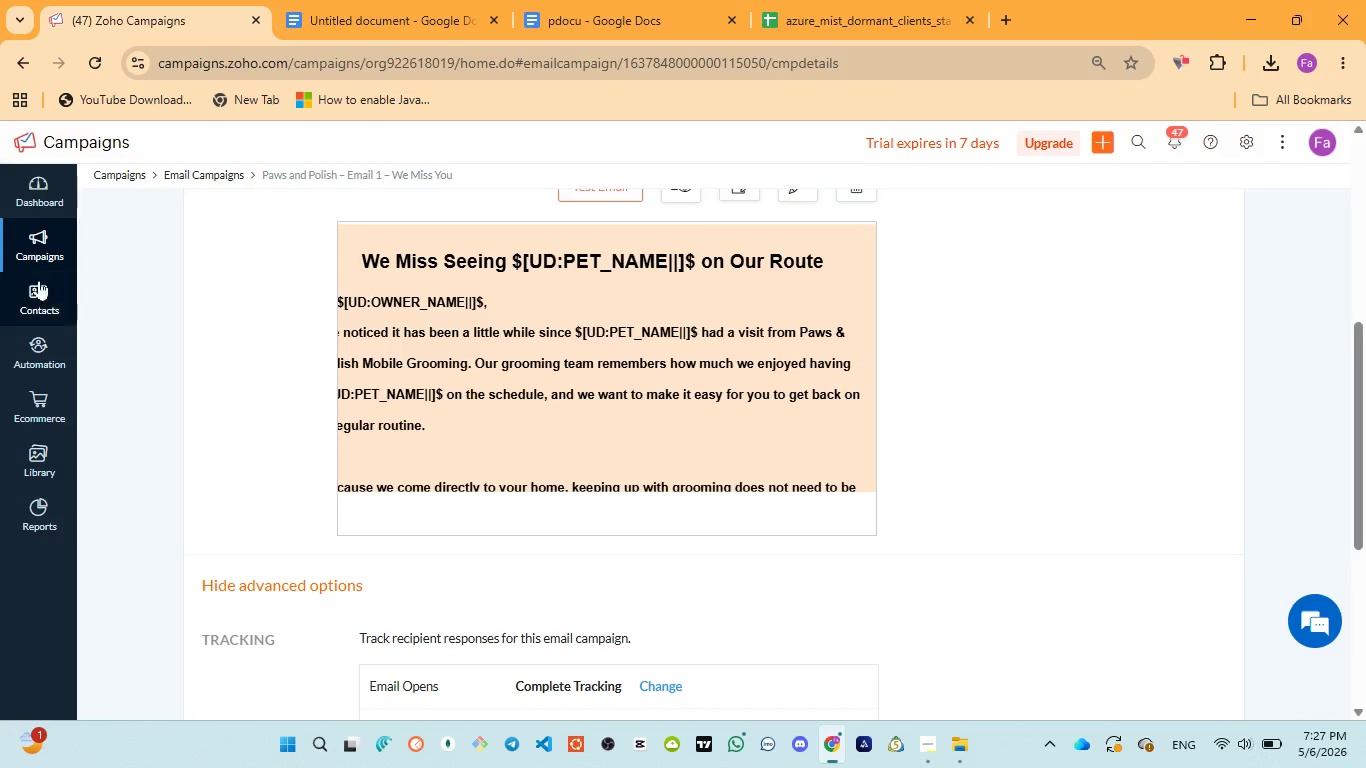 
left_click([39, 291])
 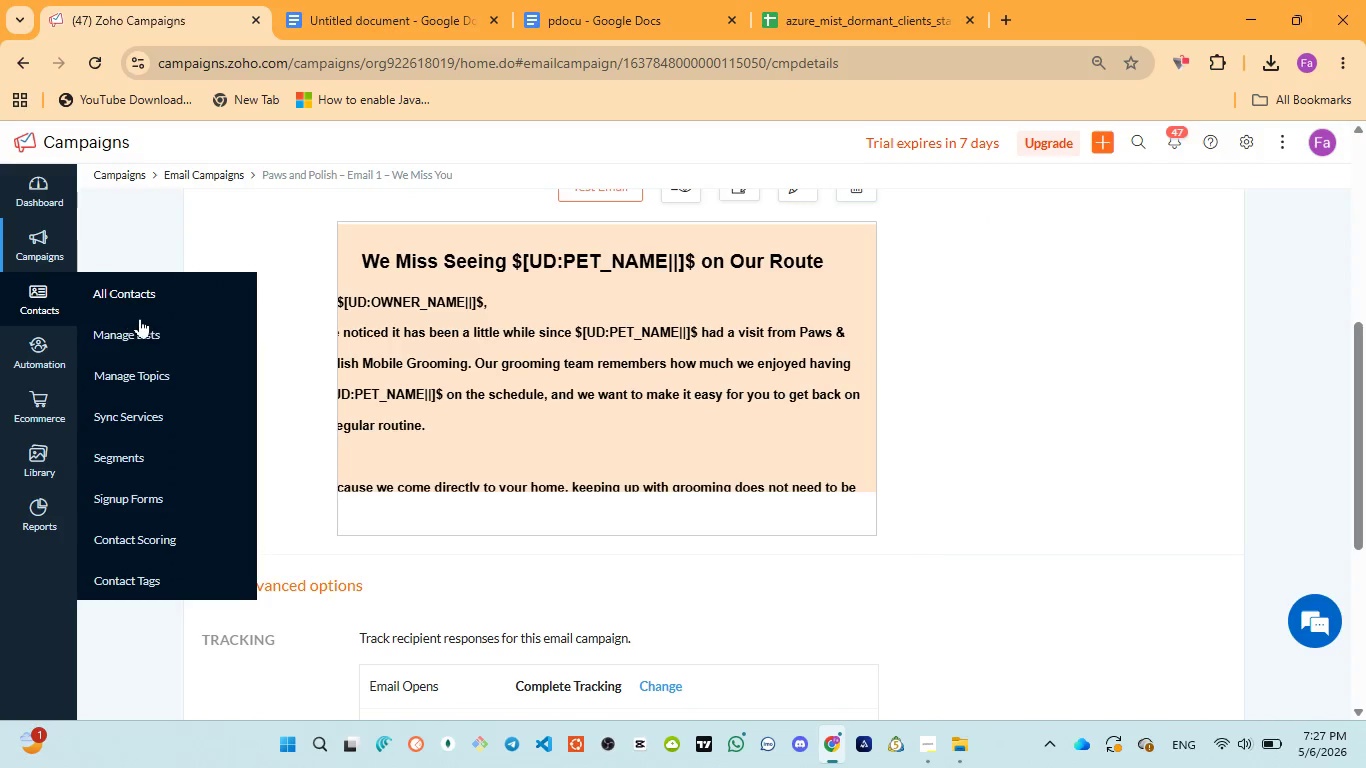 
left_click([152, 331])
 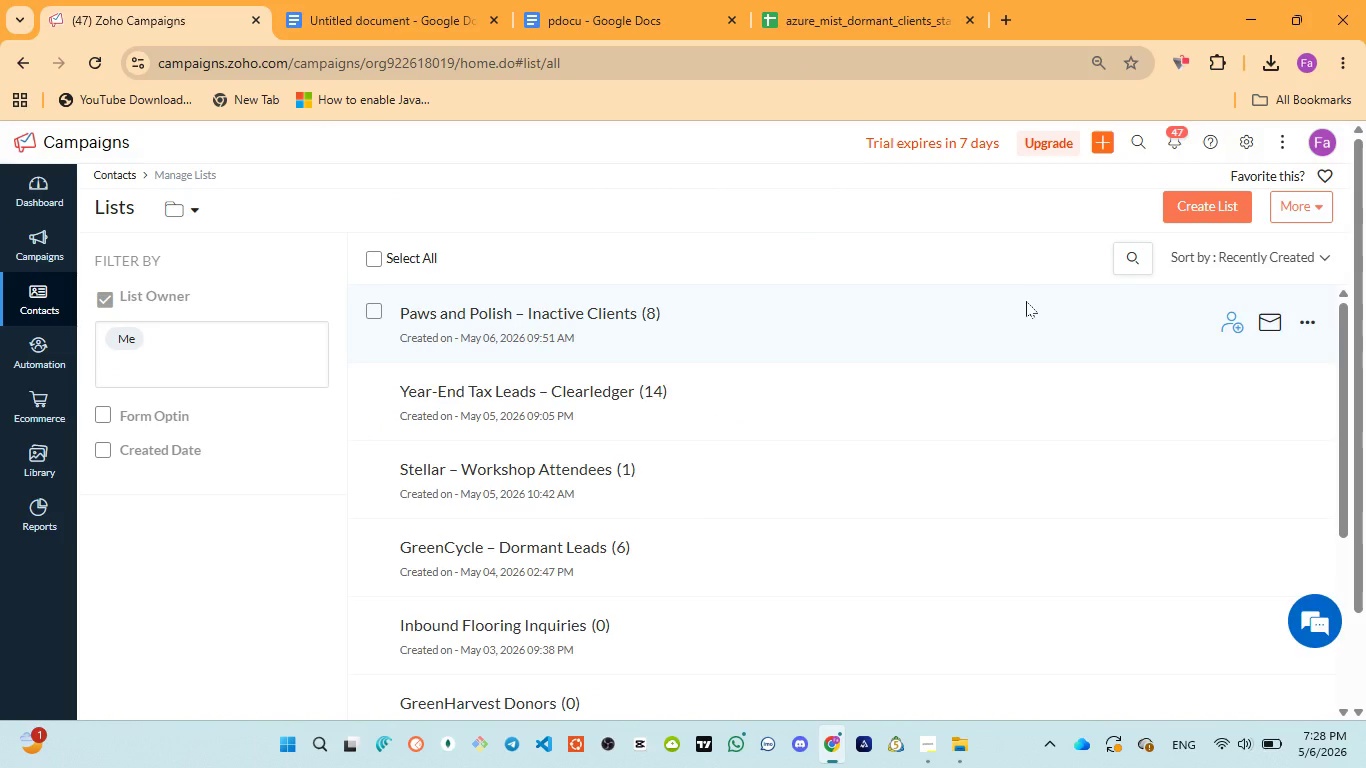 
wait(5.75)
 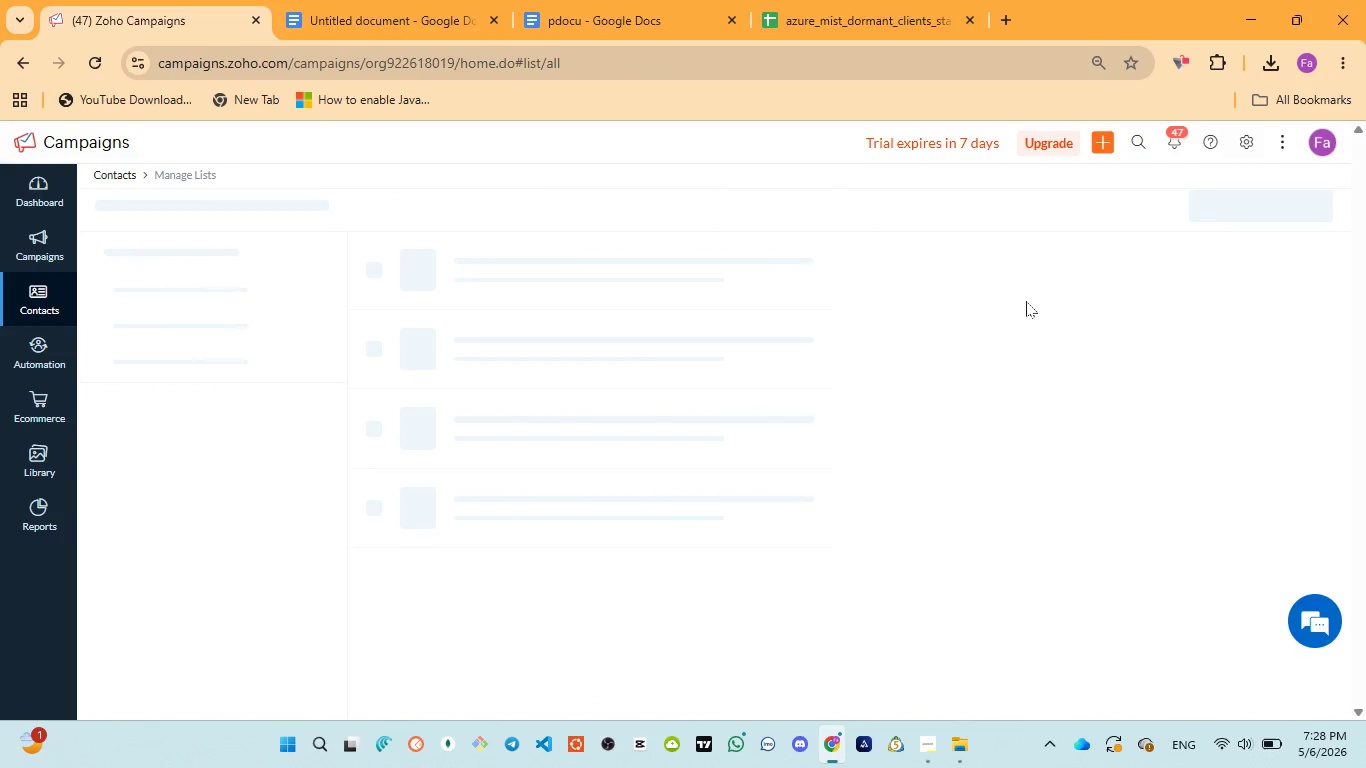 
left_click([1209, 196])
 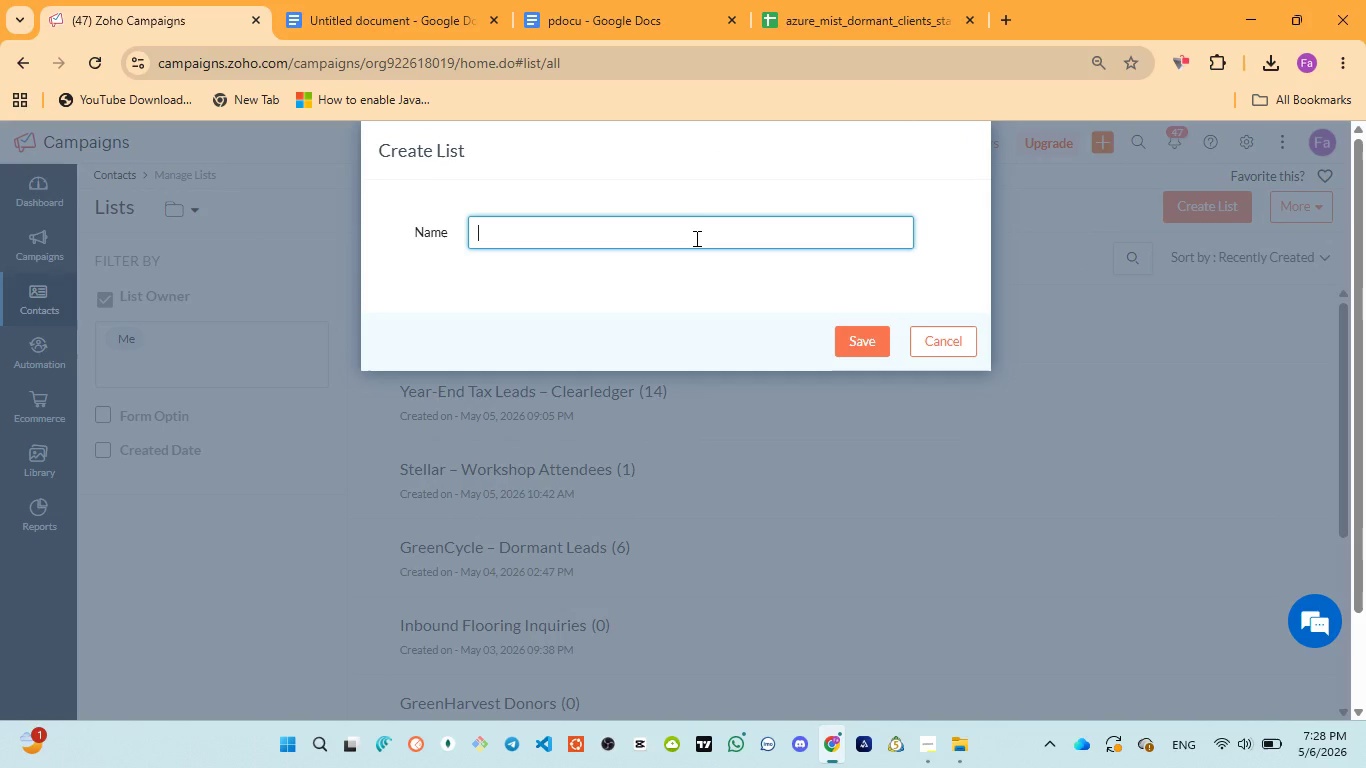 
type(Azur mist )
 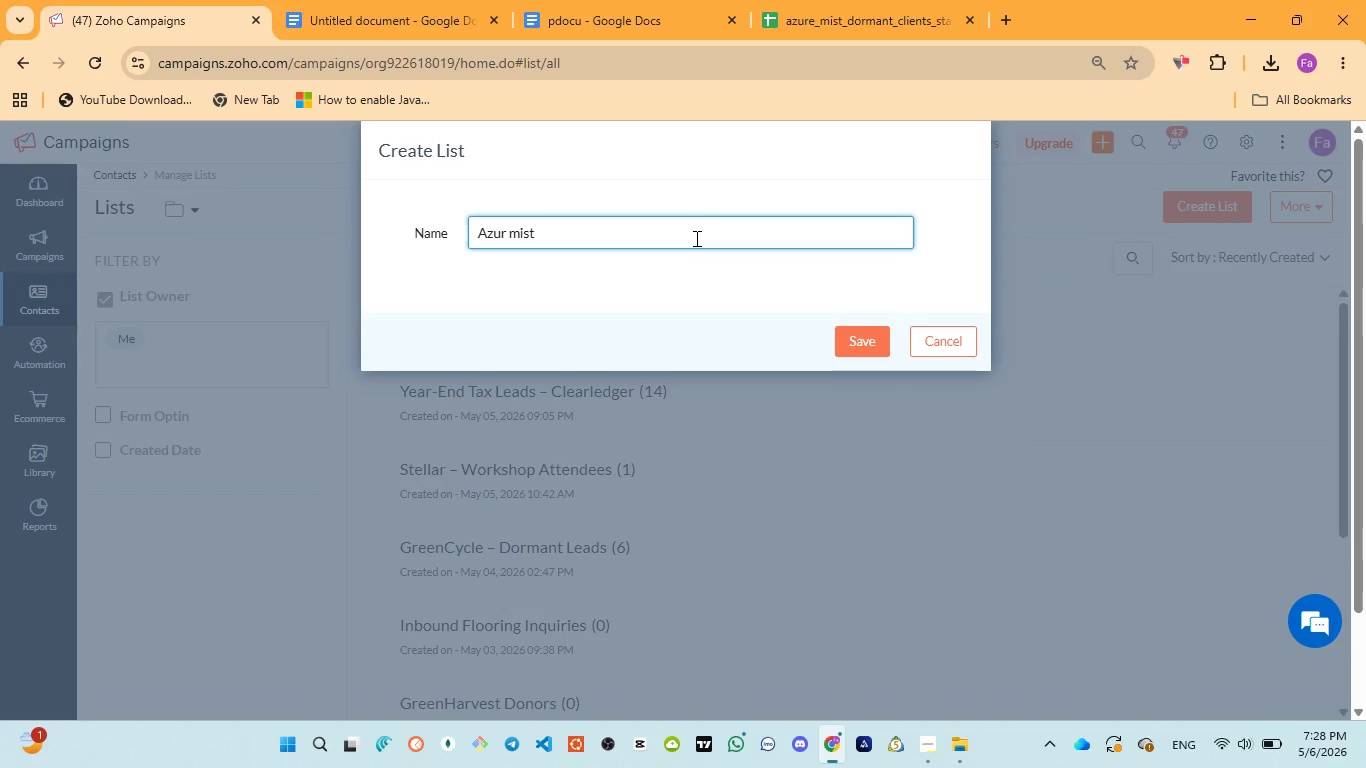 
type(dormant )
 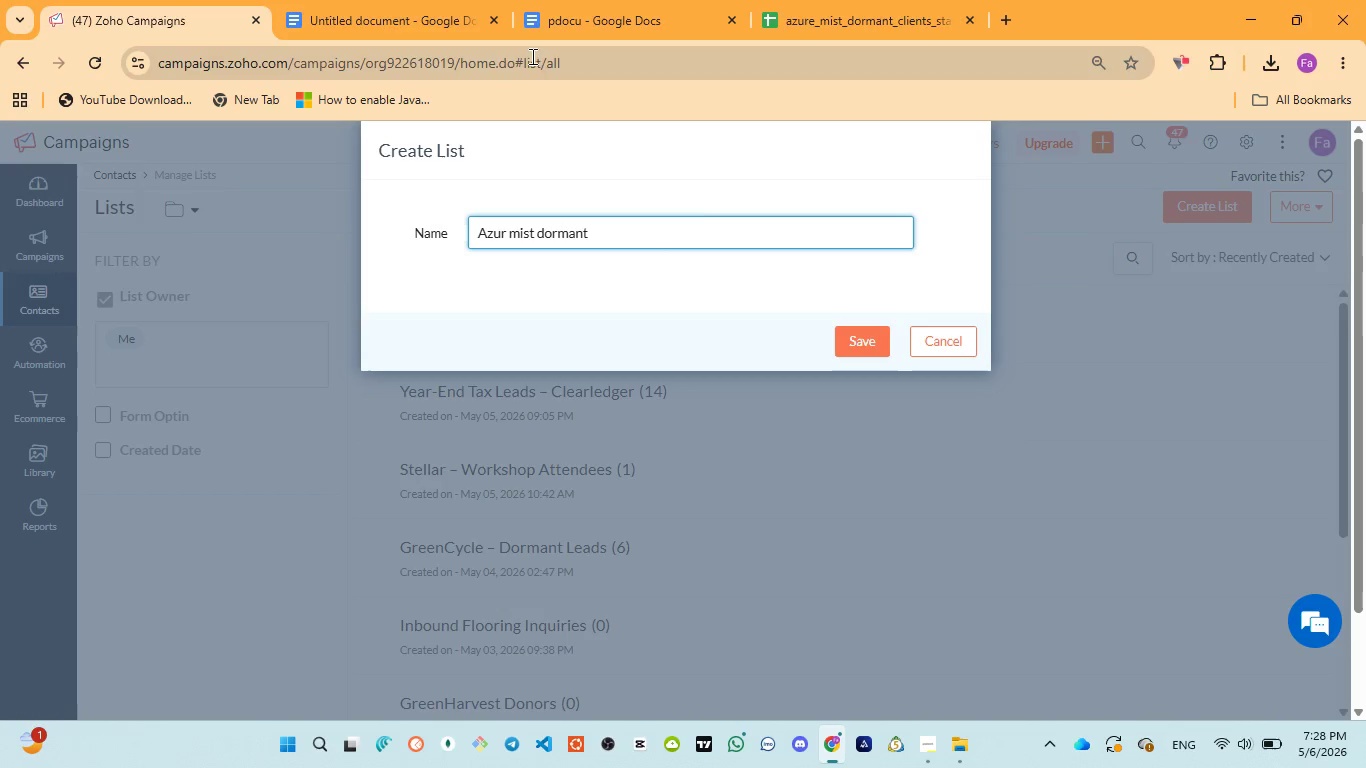 
left_click([551, 22])
 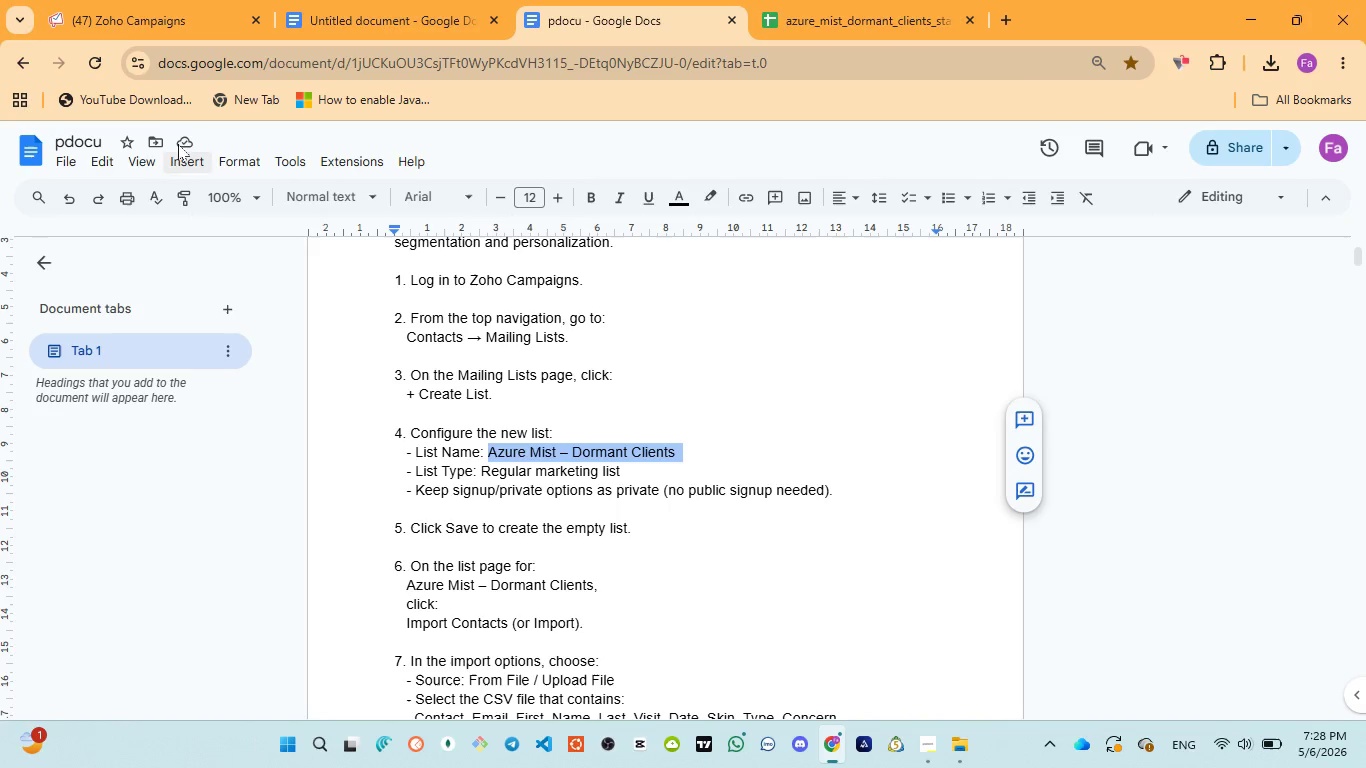 
left_click([131, 19])
 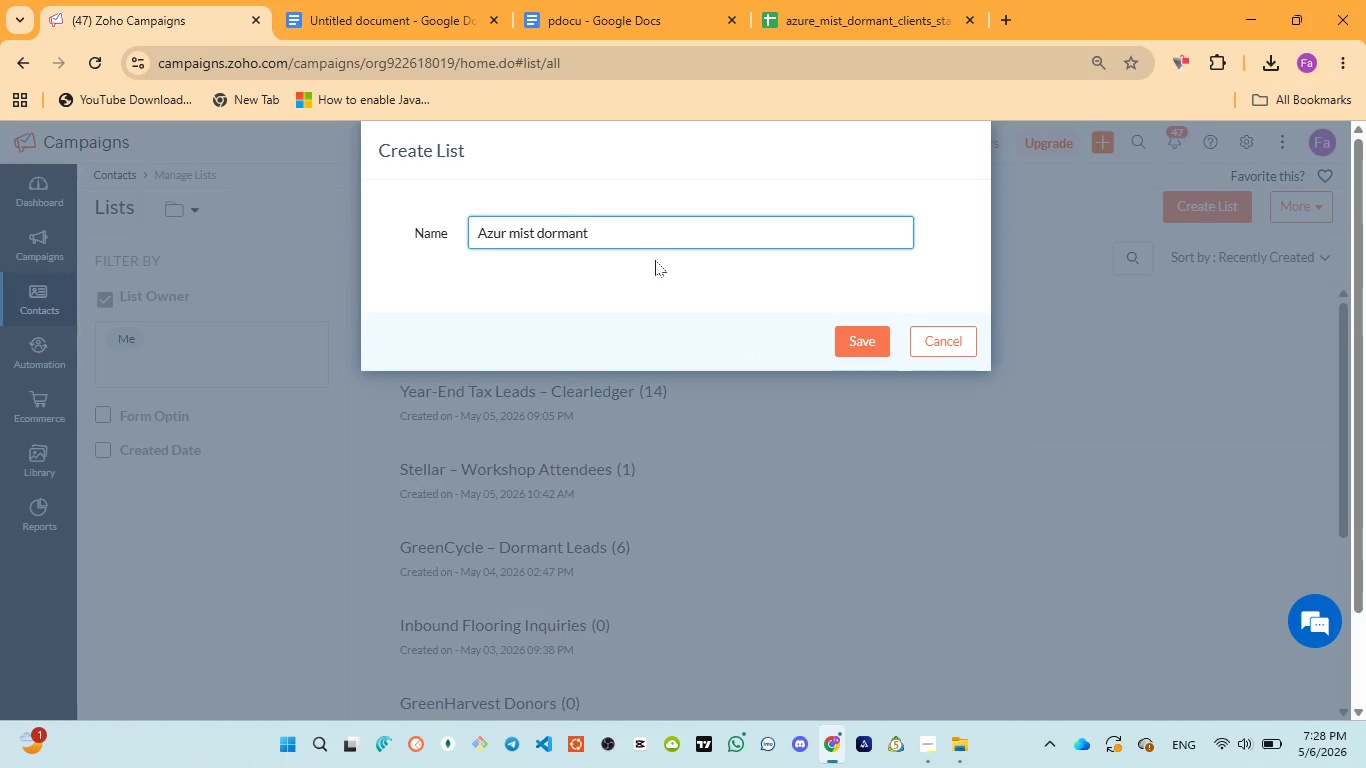 
wait(6.52)
 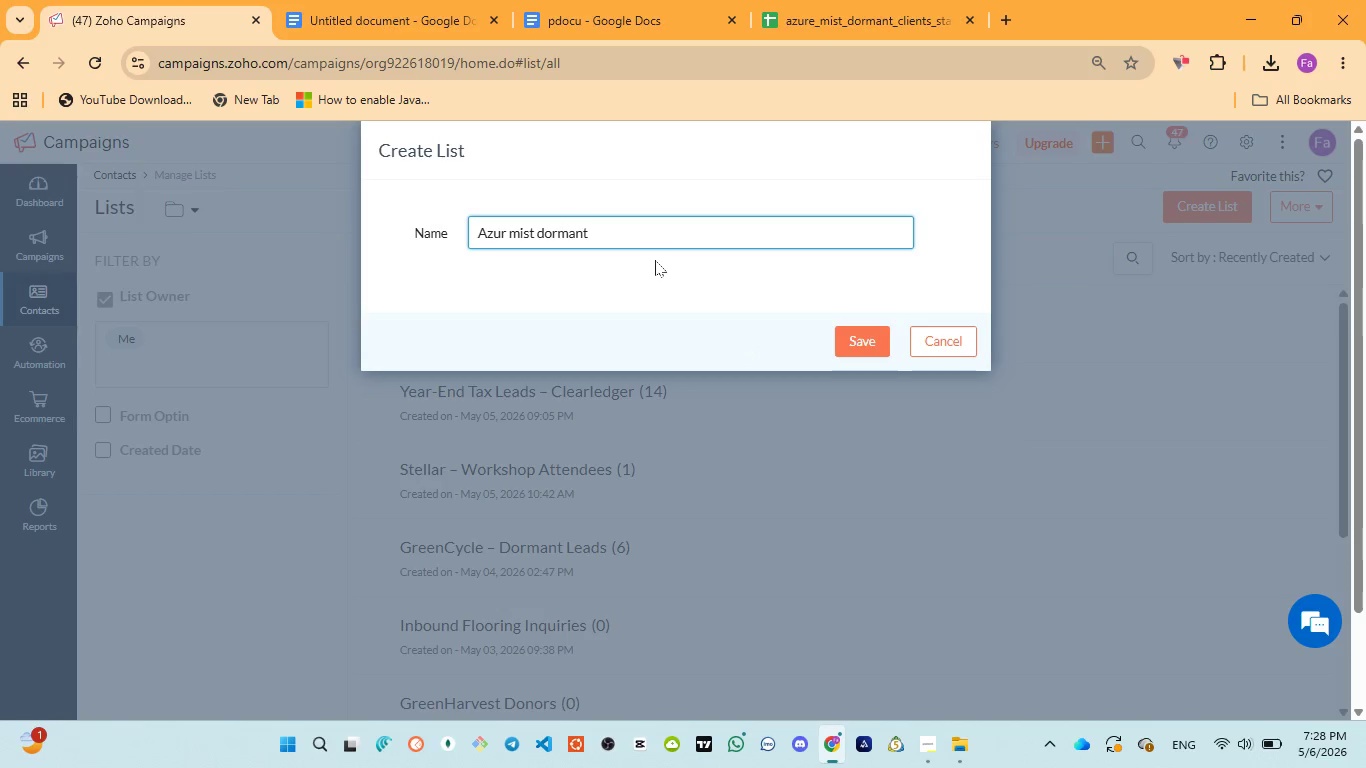 
type( clients)
 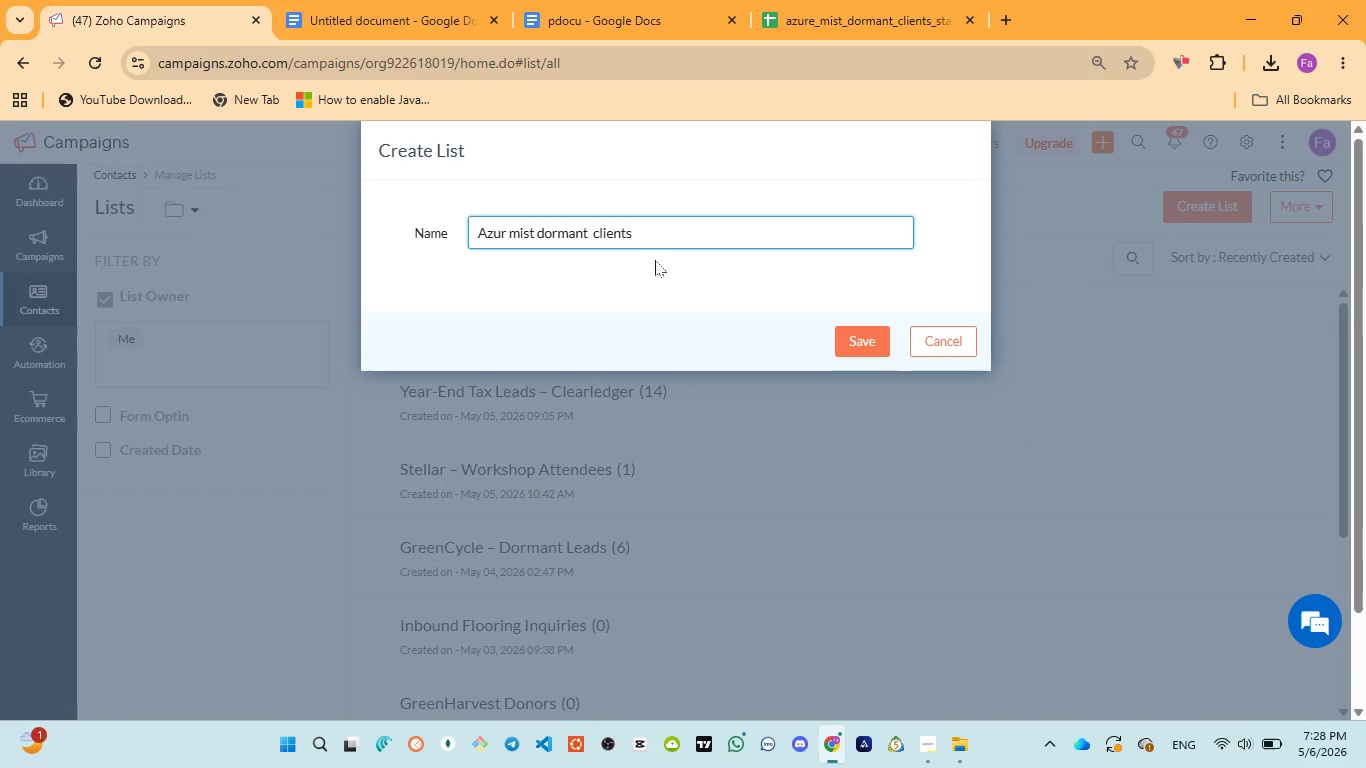 
key(Control+A)
 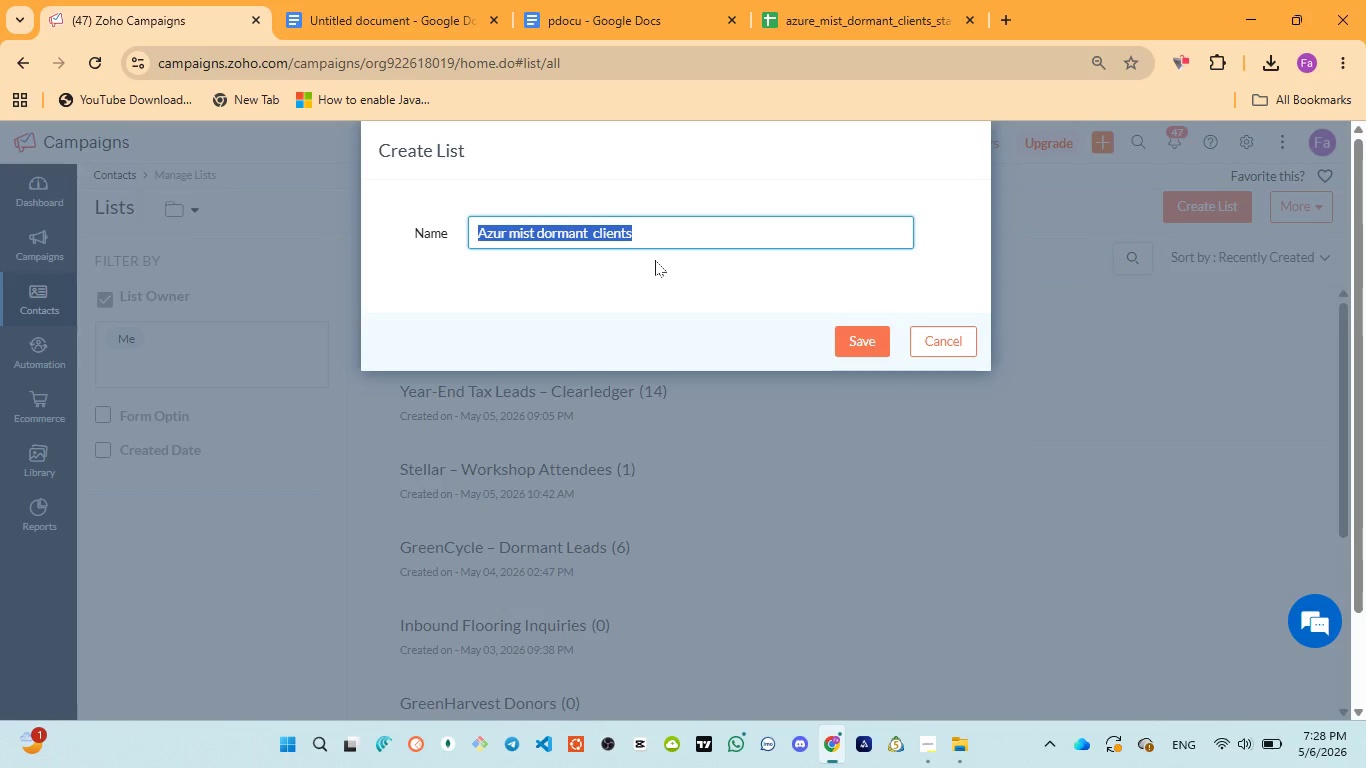 
key(Control+V)
 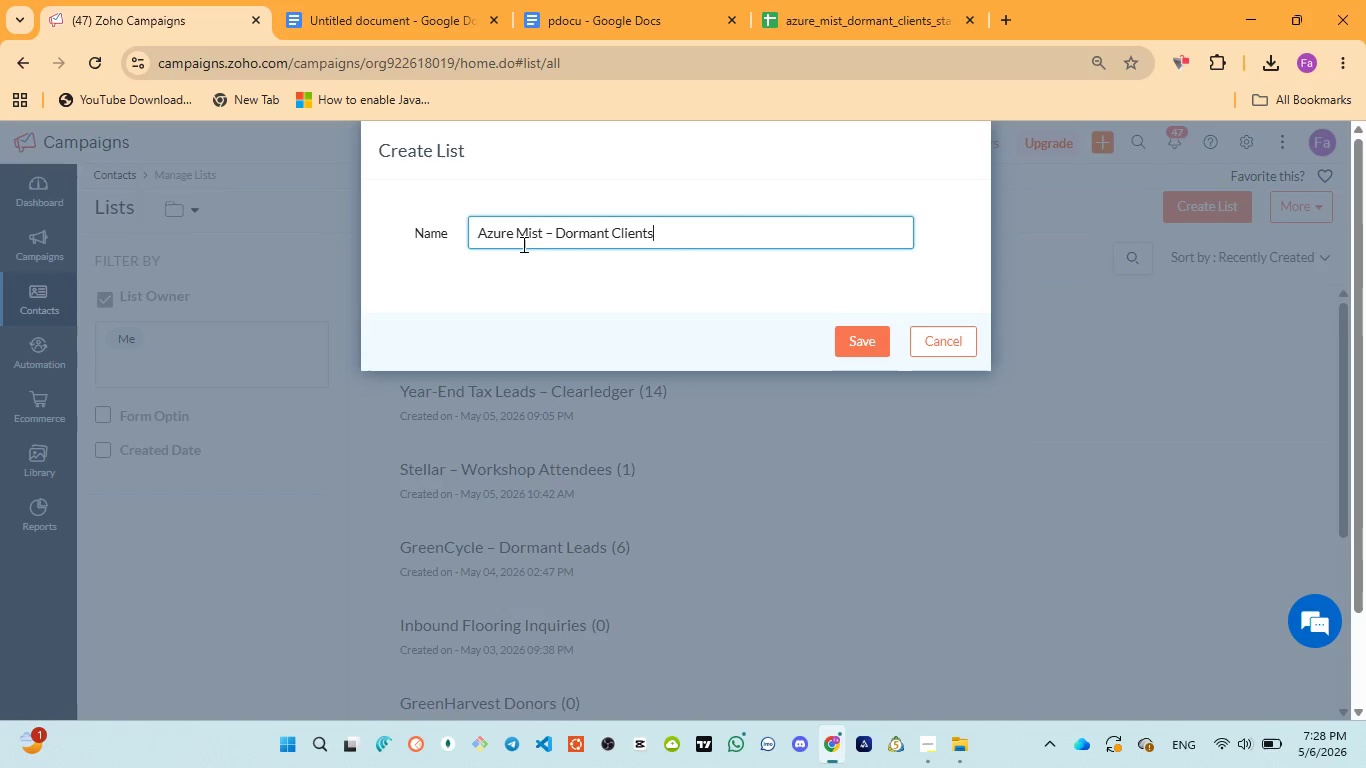 
left_click([481, 237])
 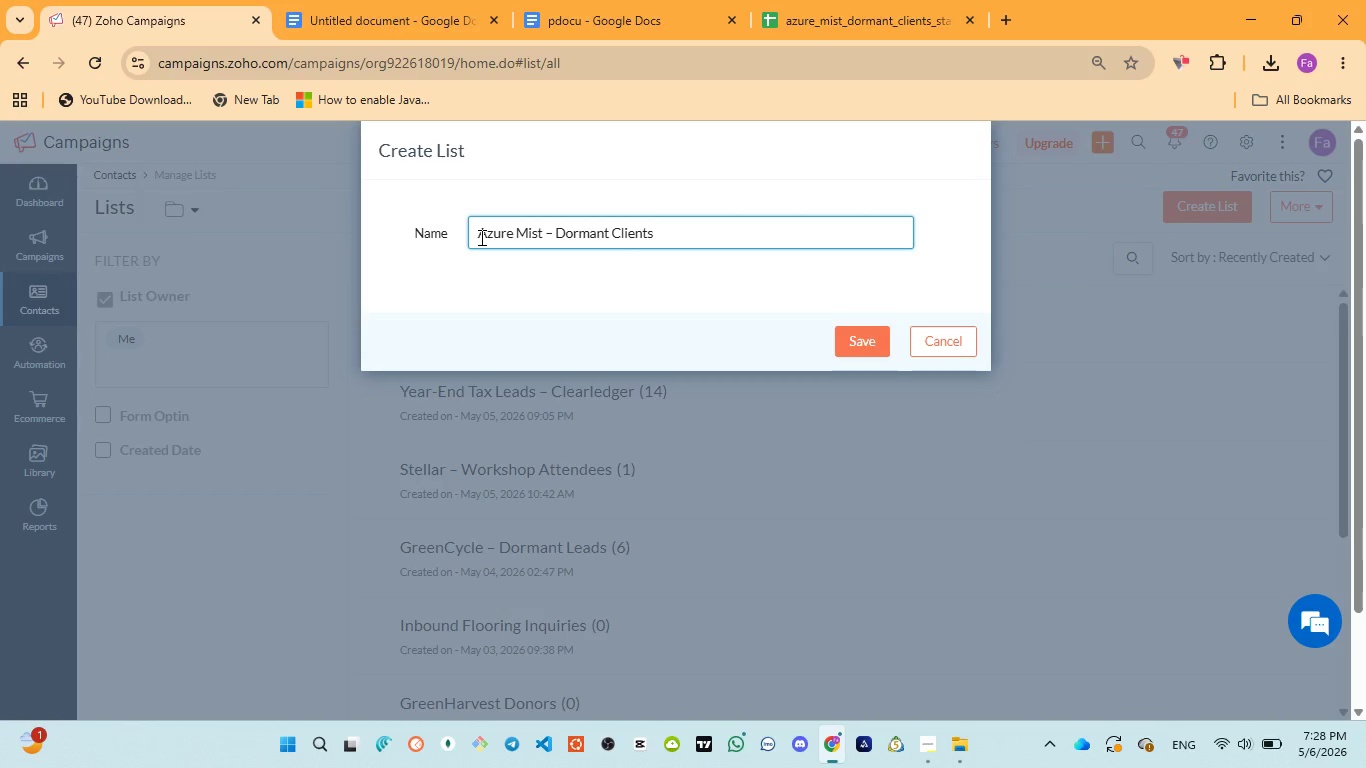 
key(Backspace)
 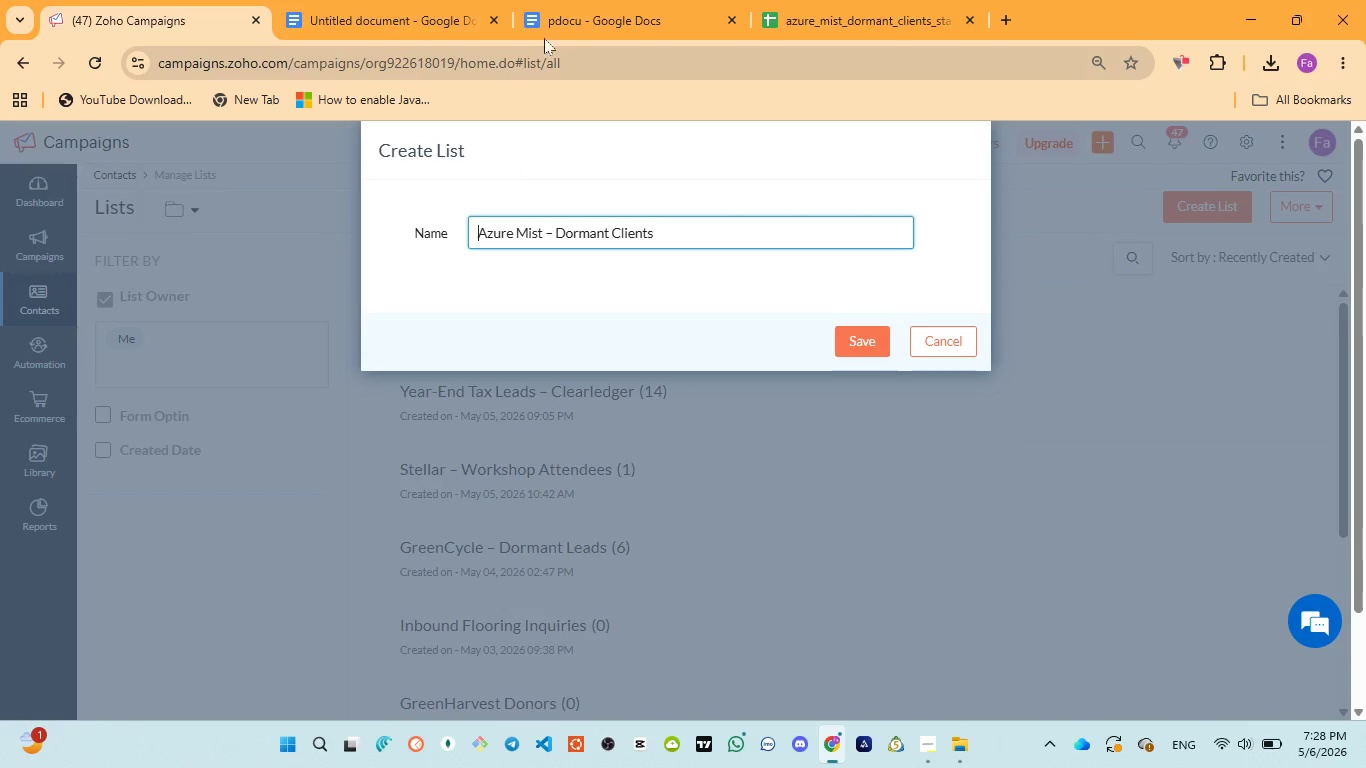 
left_click([584, 3])
 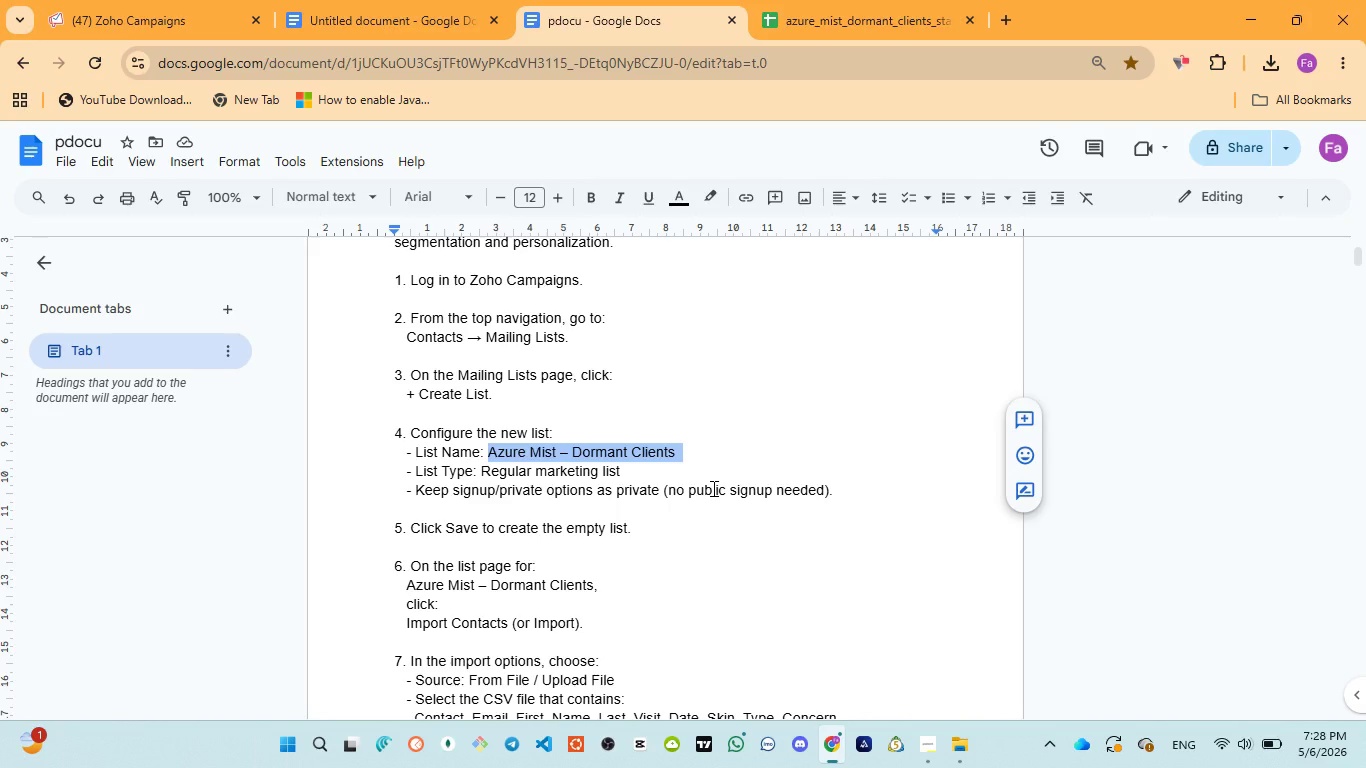 
wait(11.78)
 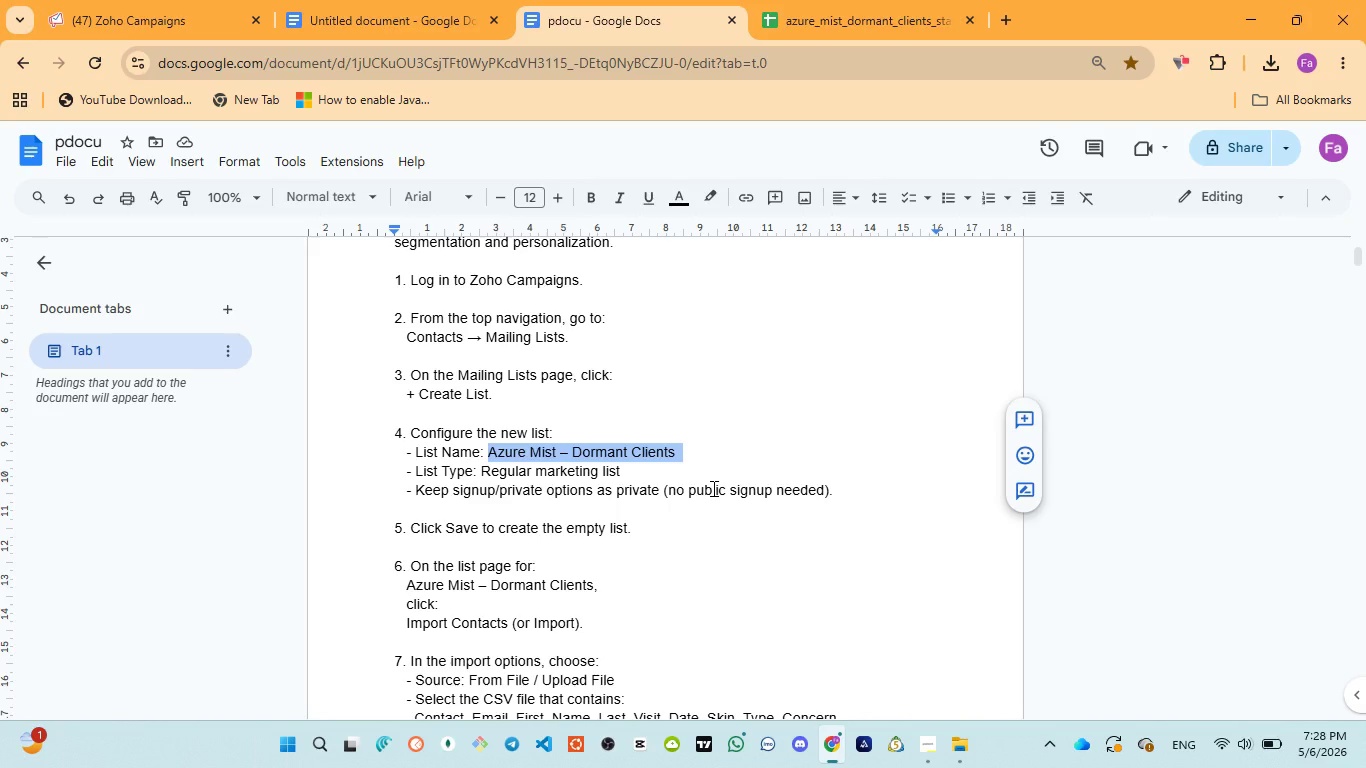 
left_click([113, 20])
 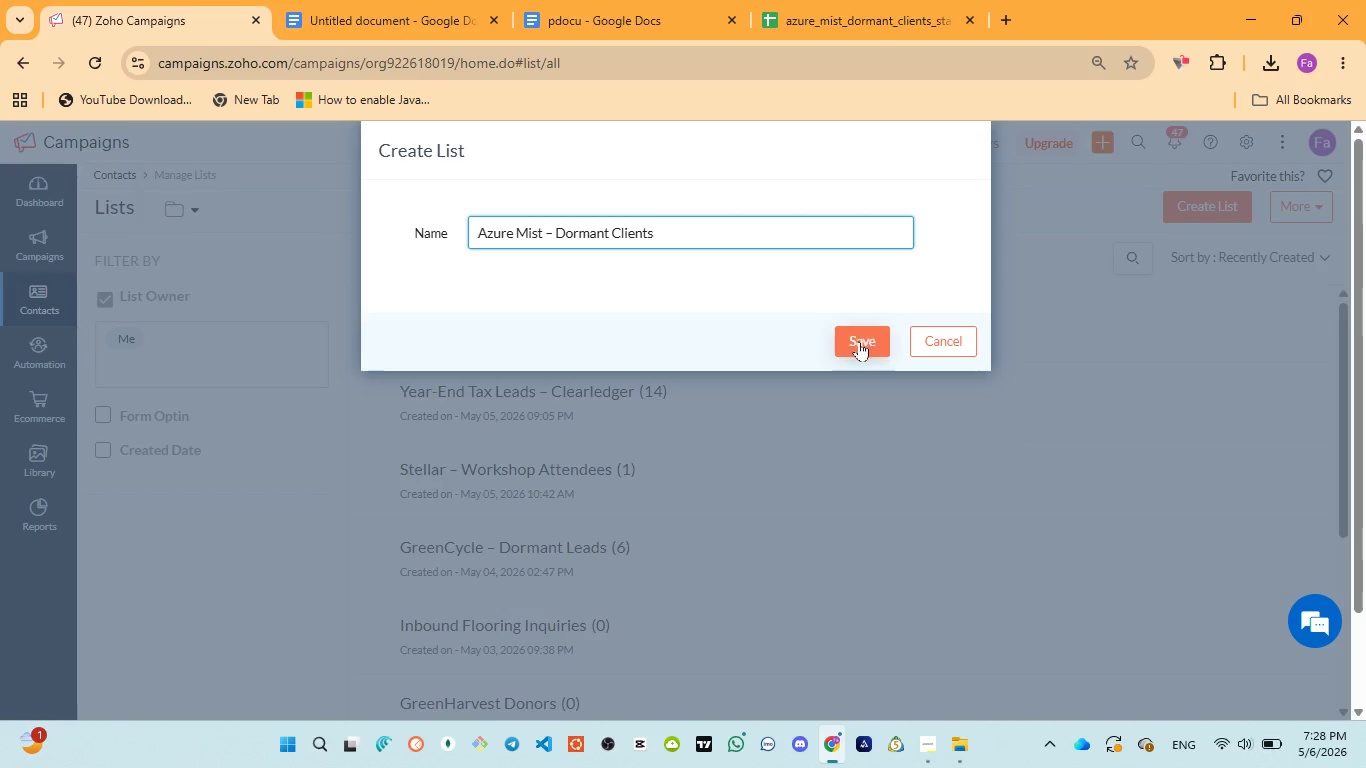 
left_click([859, 341])
 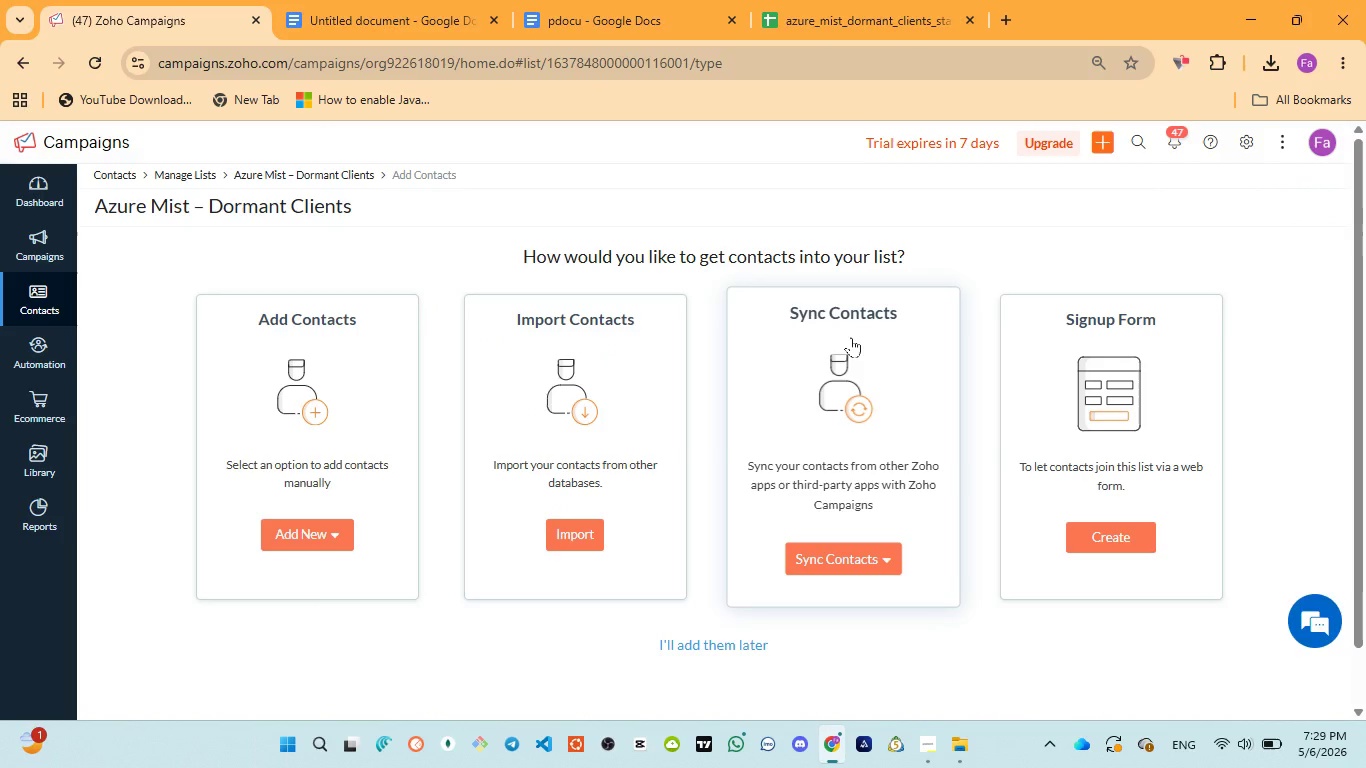 
wait(15.48)
 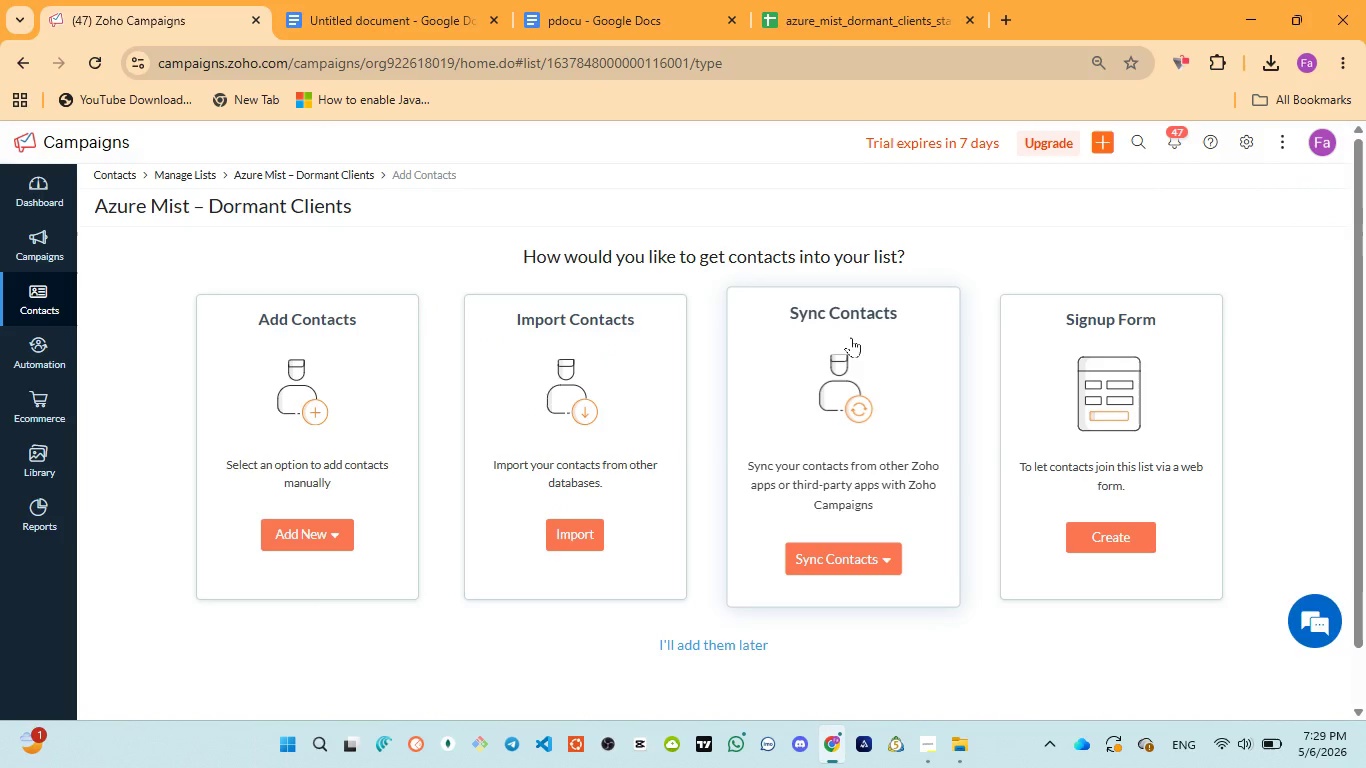 
left_click([573, 528])
 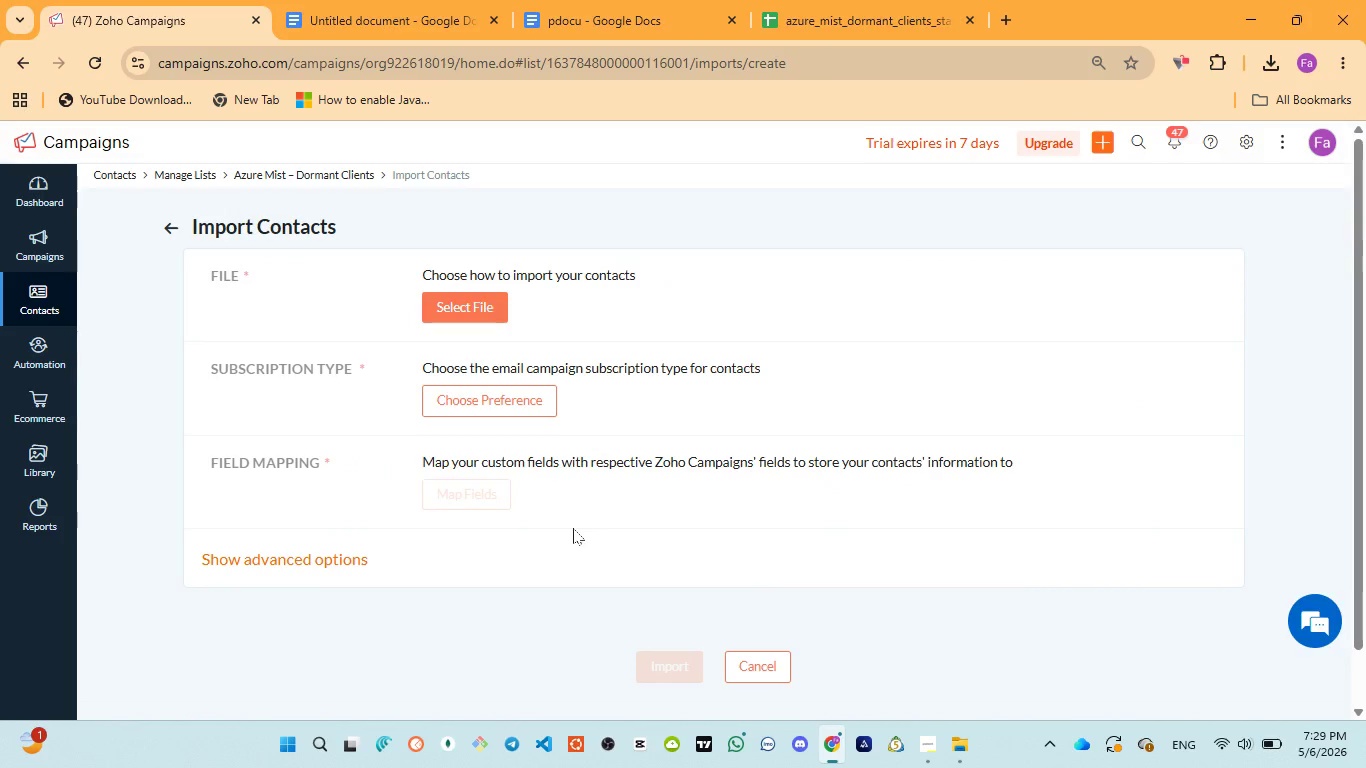 
left_click([487, 317])
 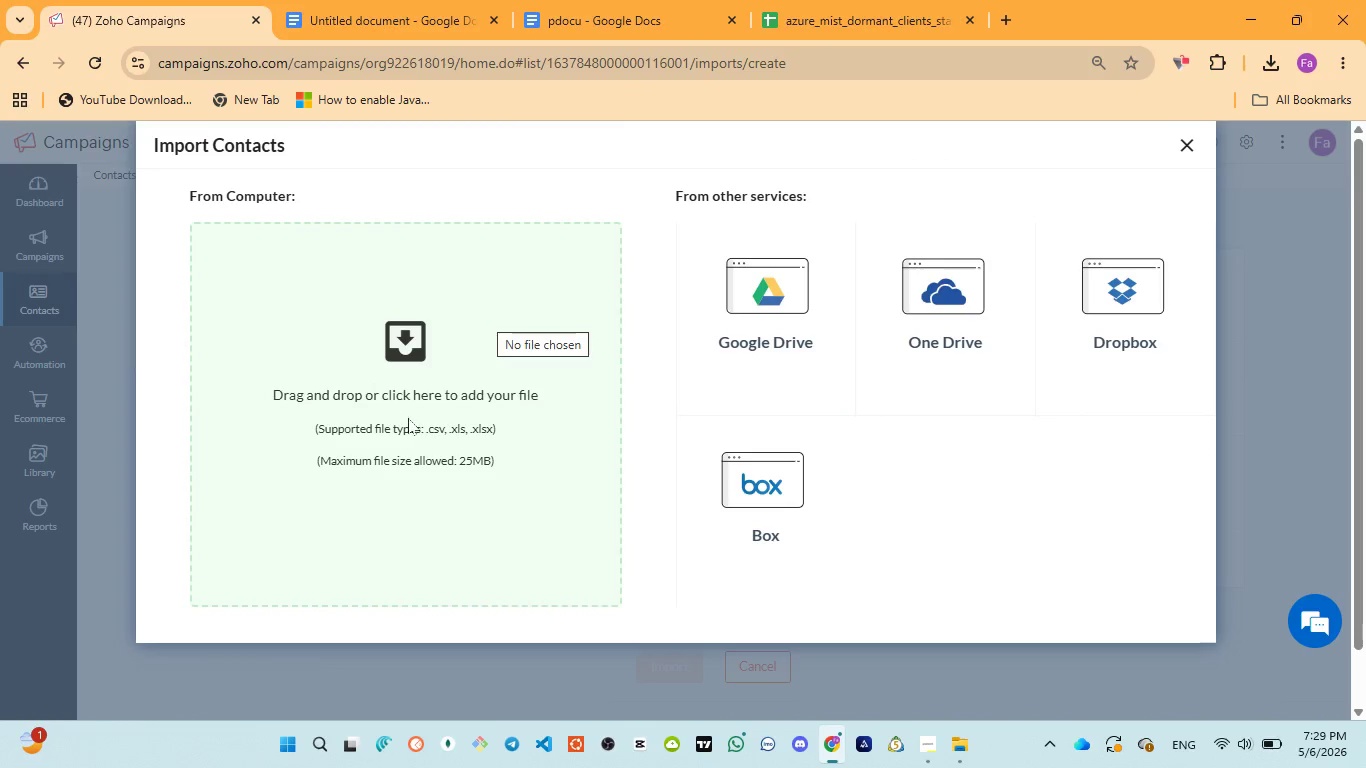 
left_click([402, 352])
 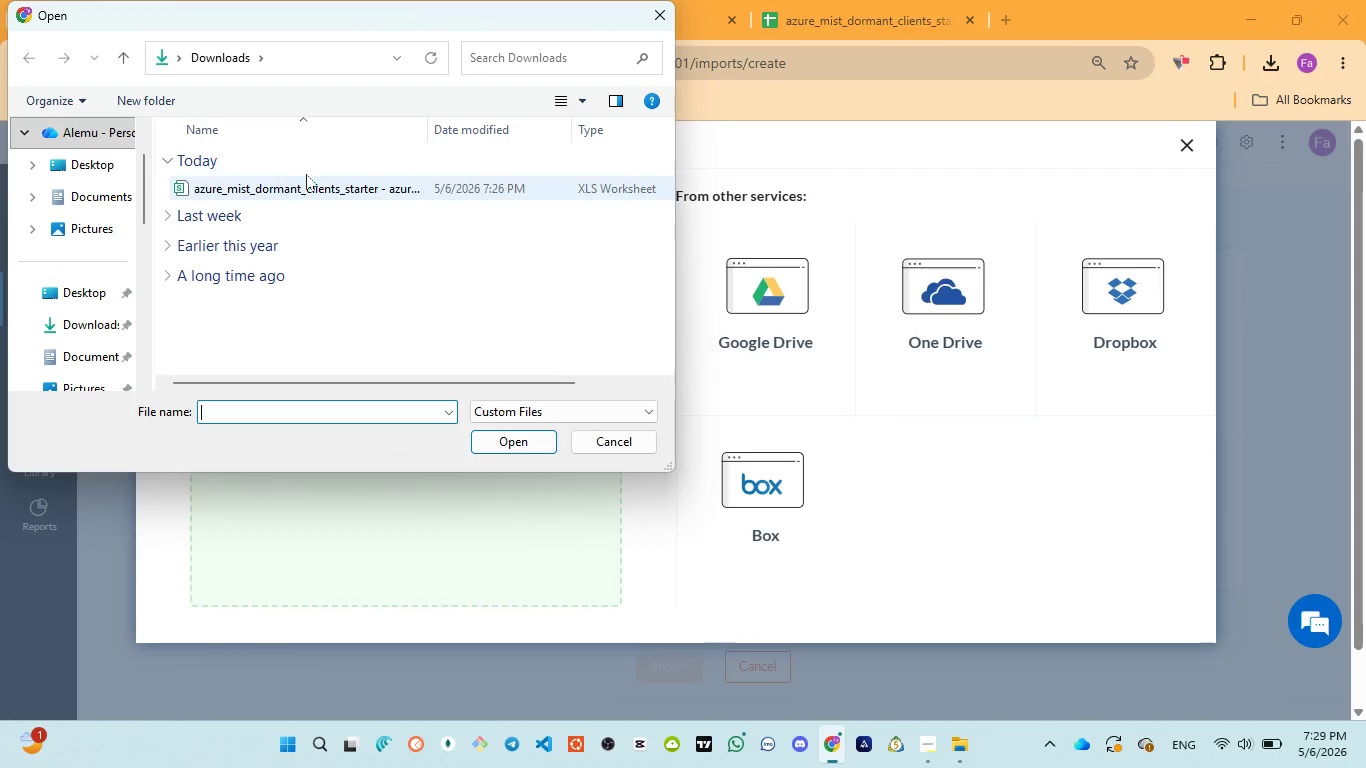 
left_click([305, 185])
 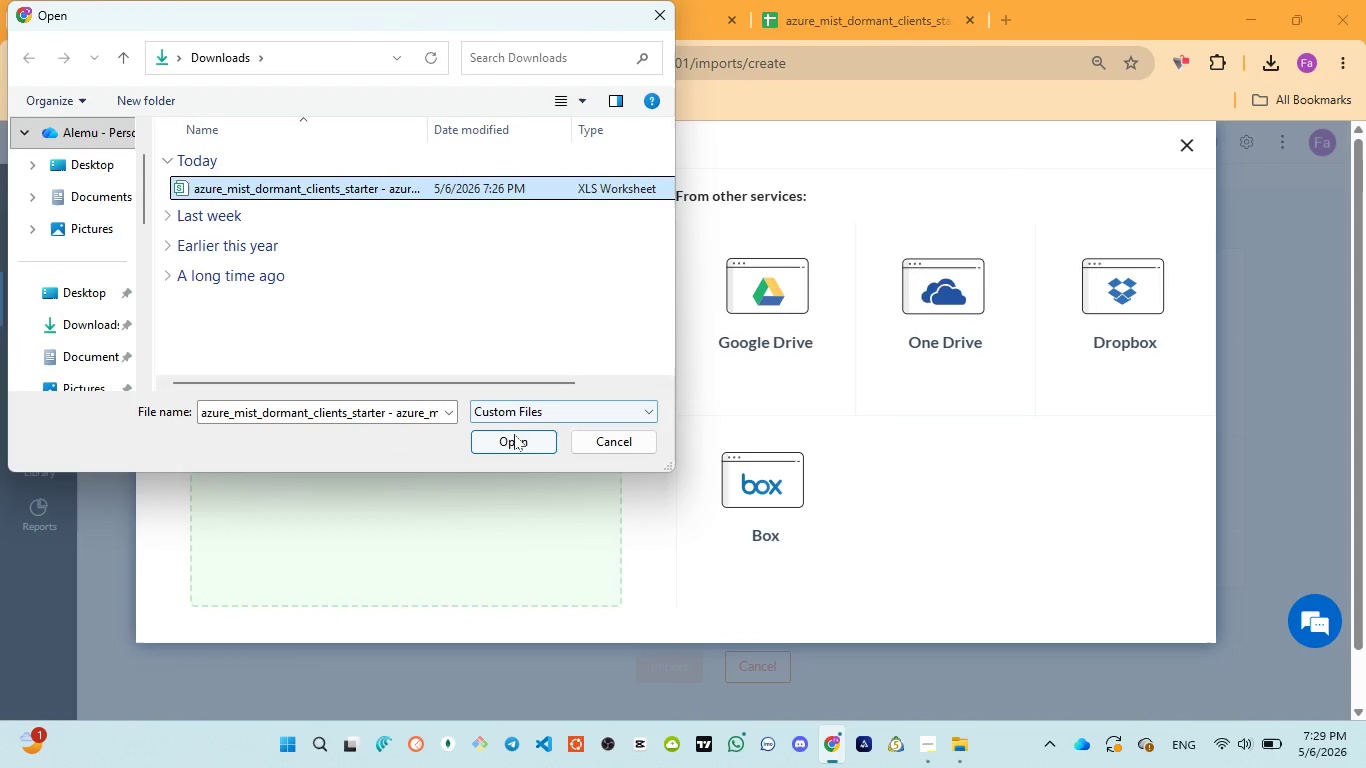 
left_click([515, 436])
 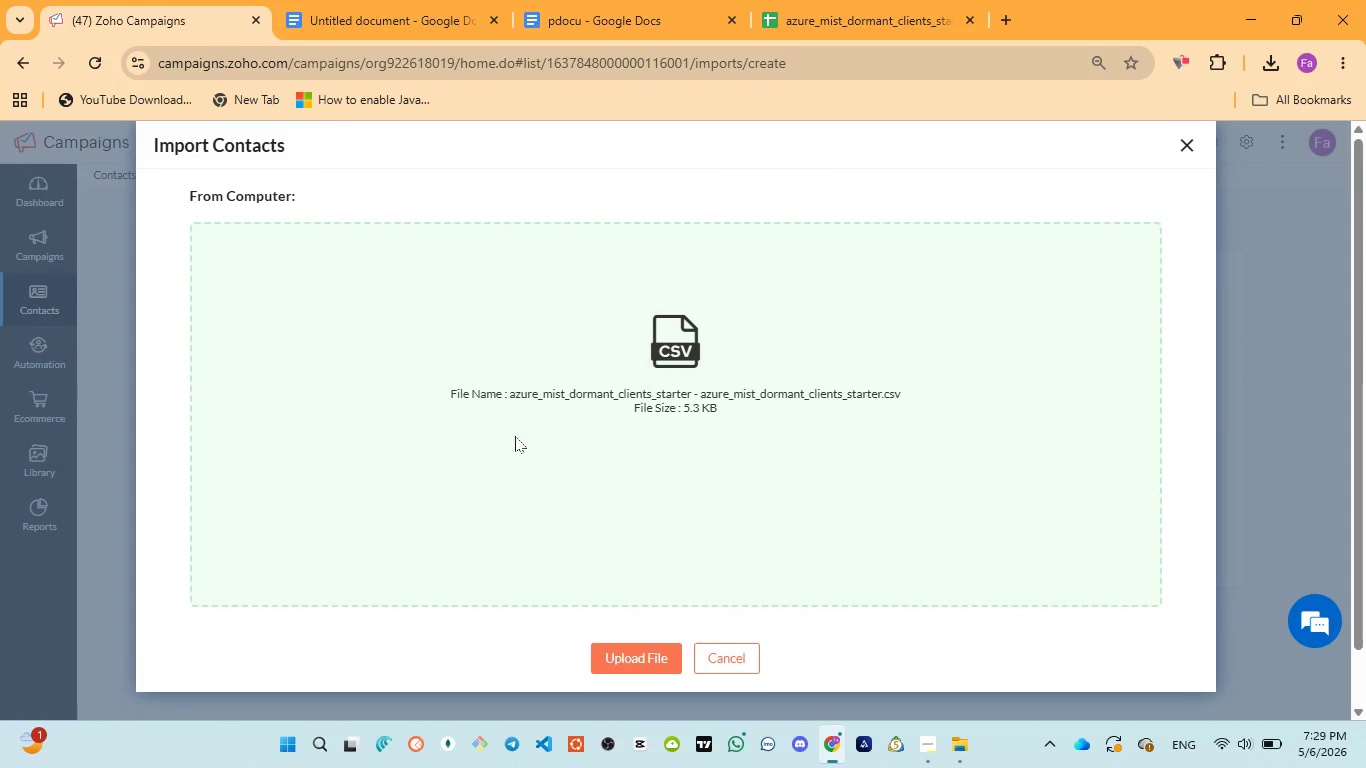 
wait(7.2)
 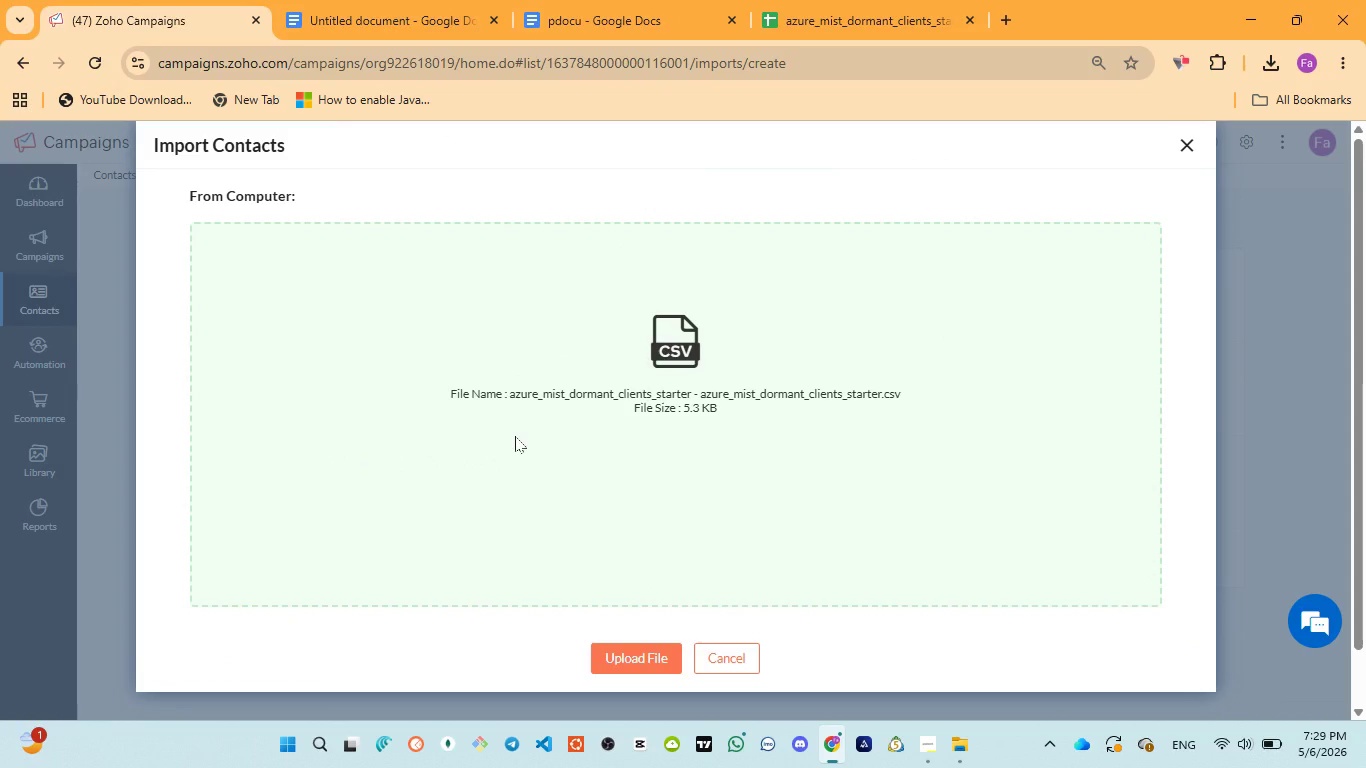 
left_click([660, 645])
 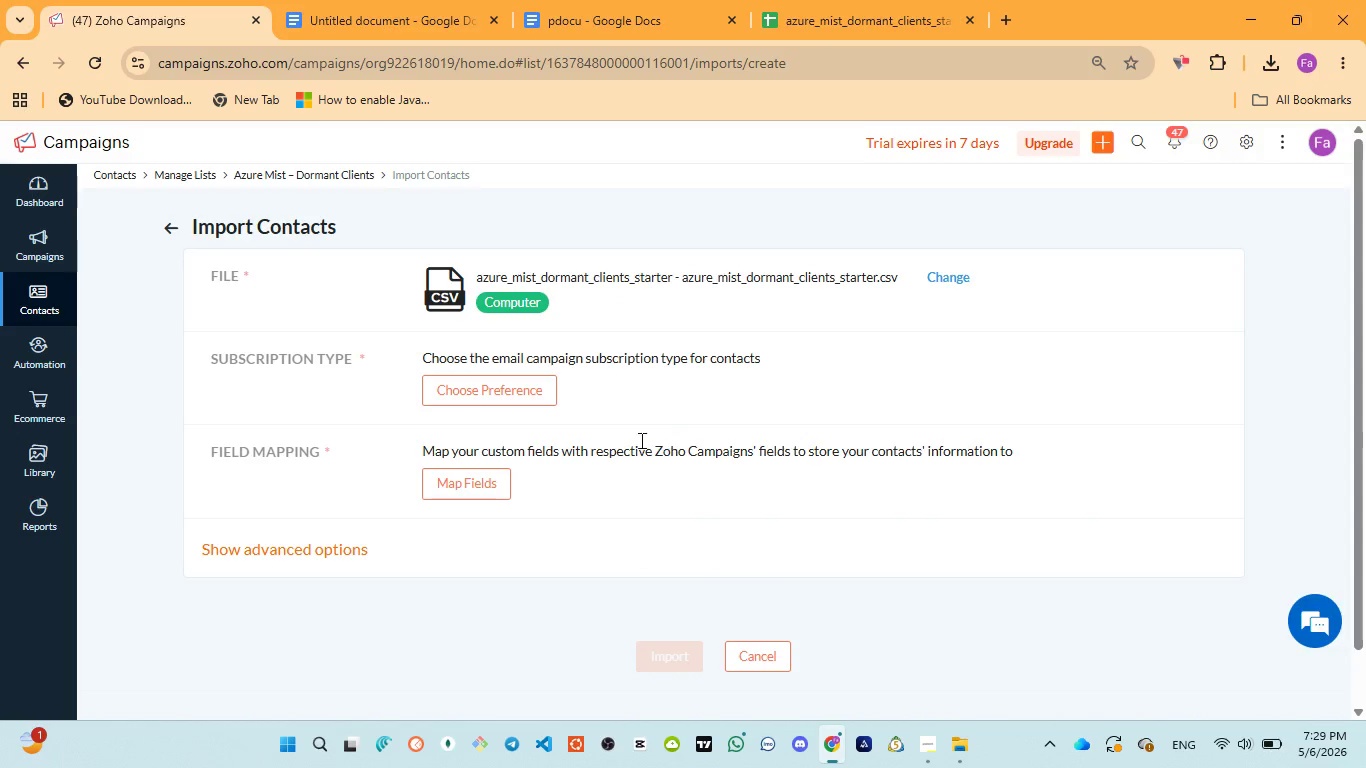 
left_click([545, 399])
 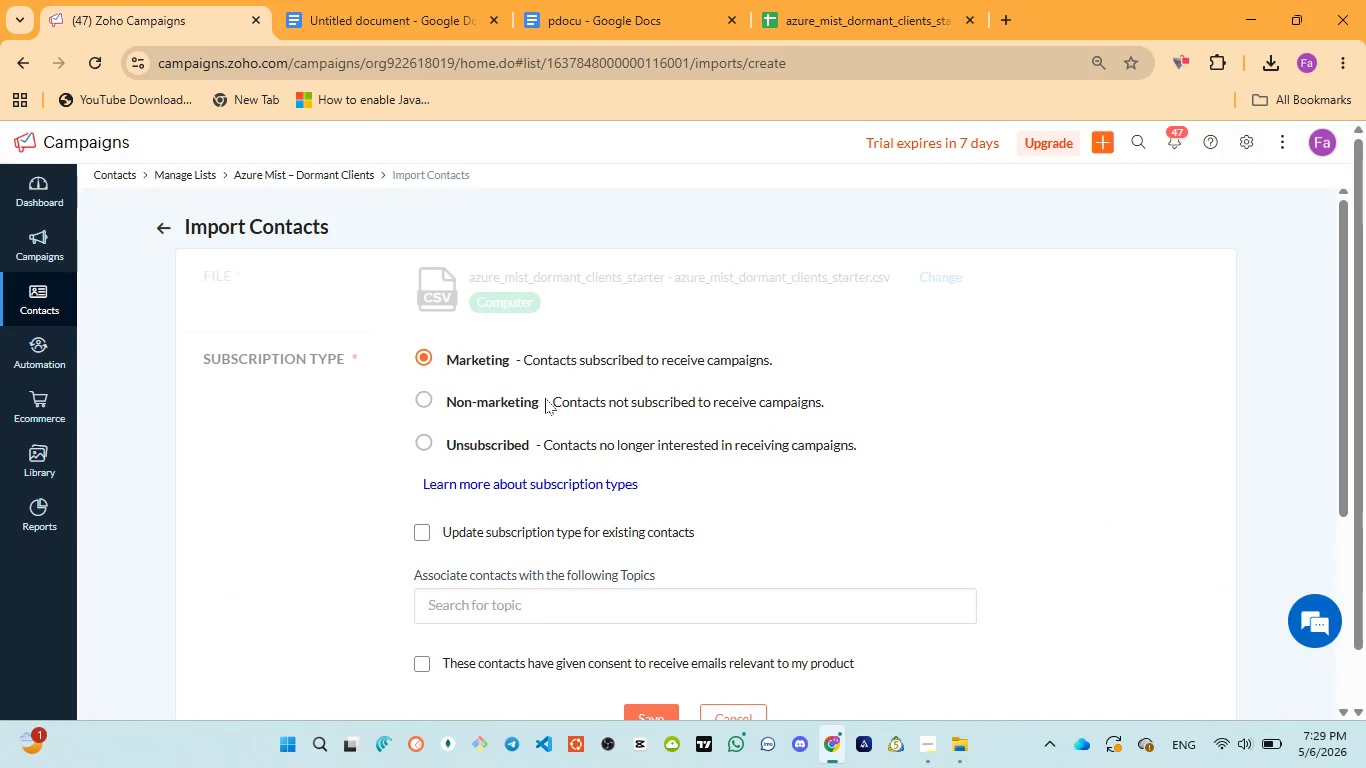 
scroll: coordinate [493, 515], scroll_direction: down, amount: 2.0
 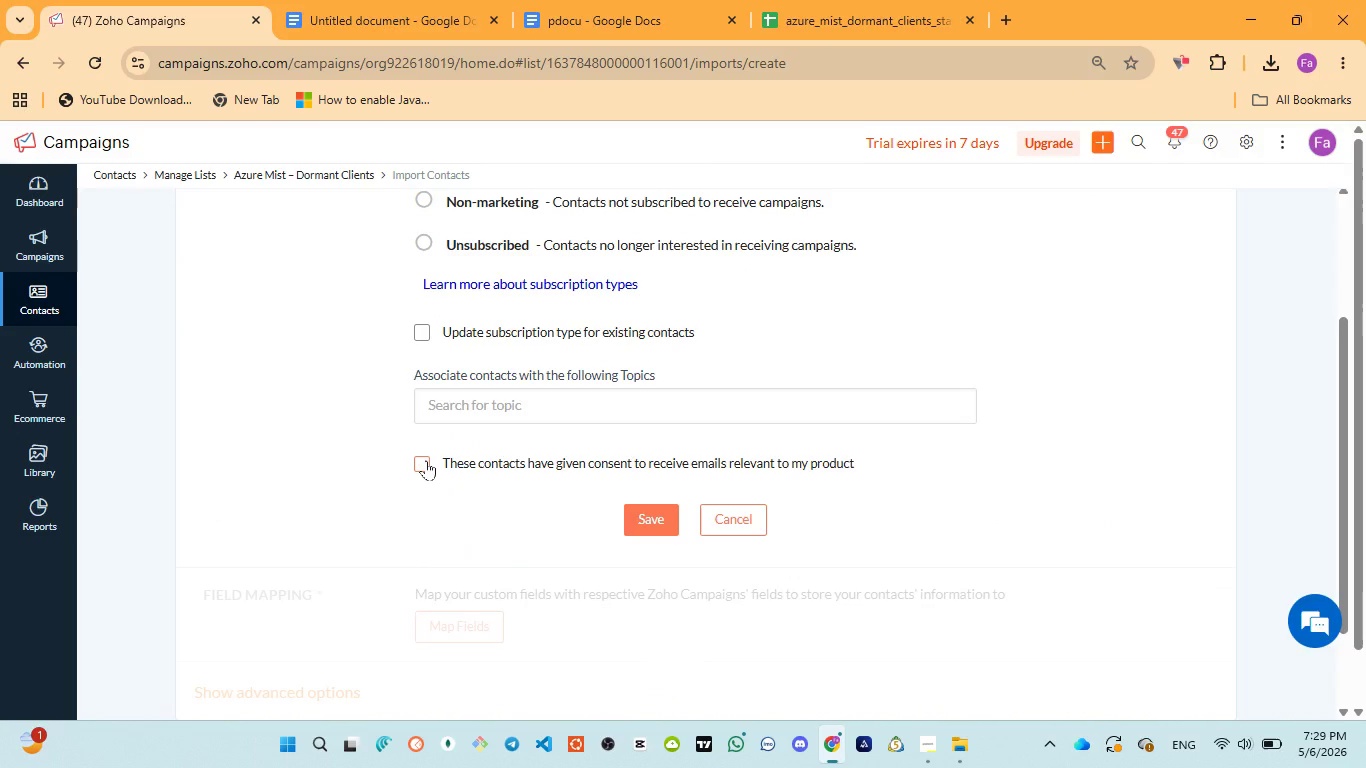 
left_click([426, 460])
 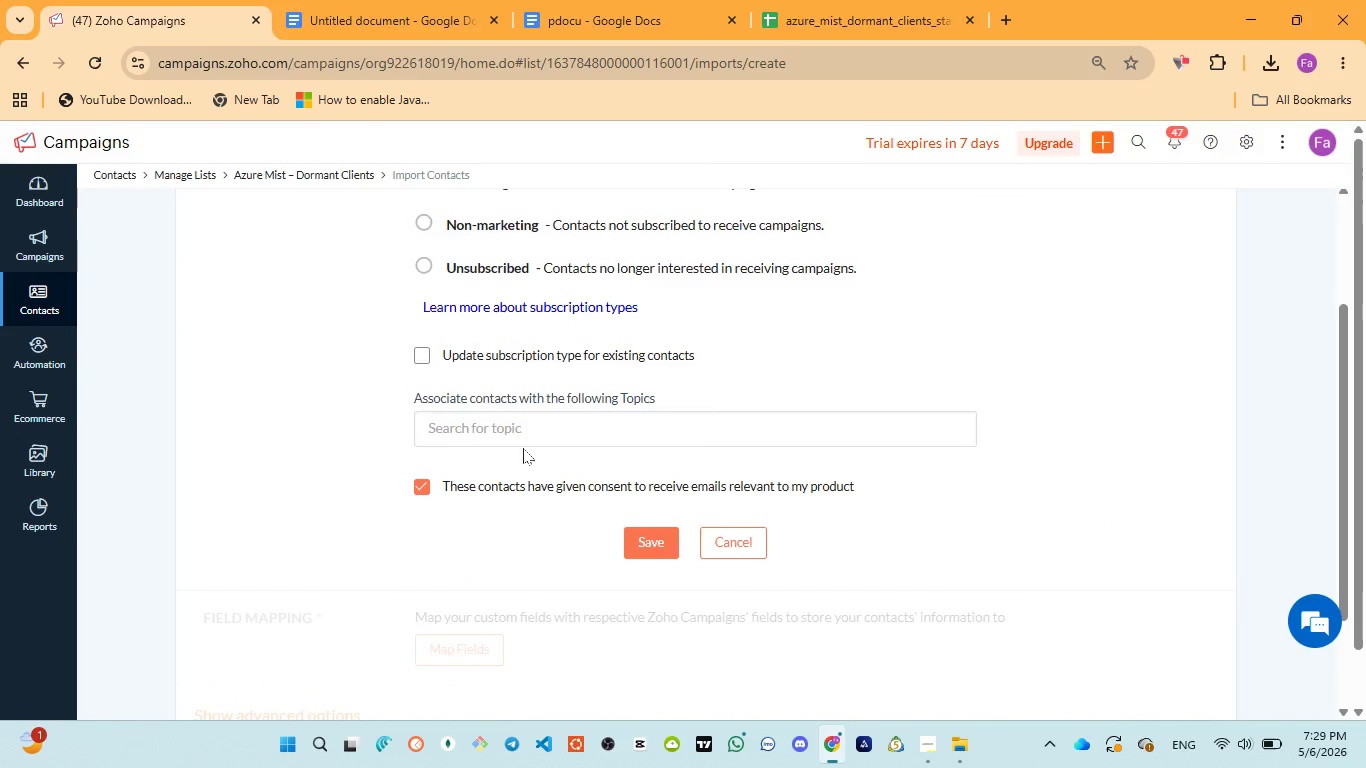 
scroll: coordinate [523, 448], scroll_direction: up, amount: 2.0
 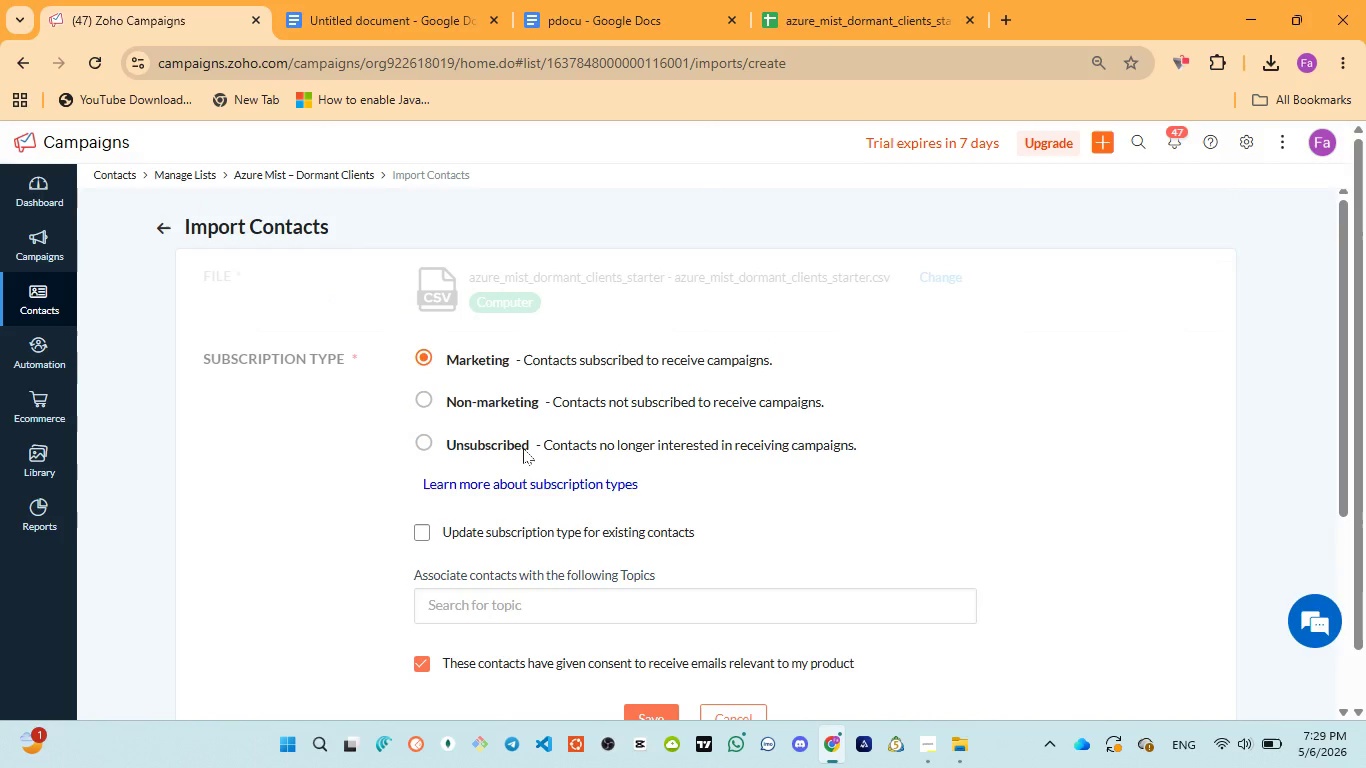 
scroll: coordinate [644, 409], scroll_direction: down, amount: 5.0
 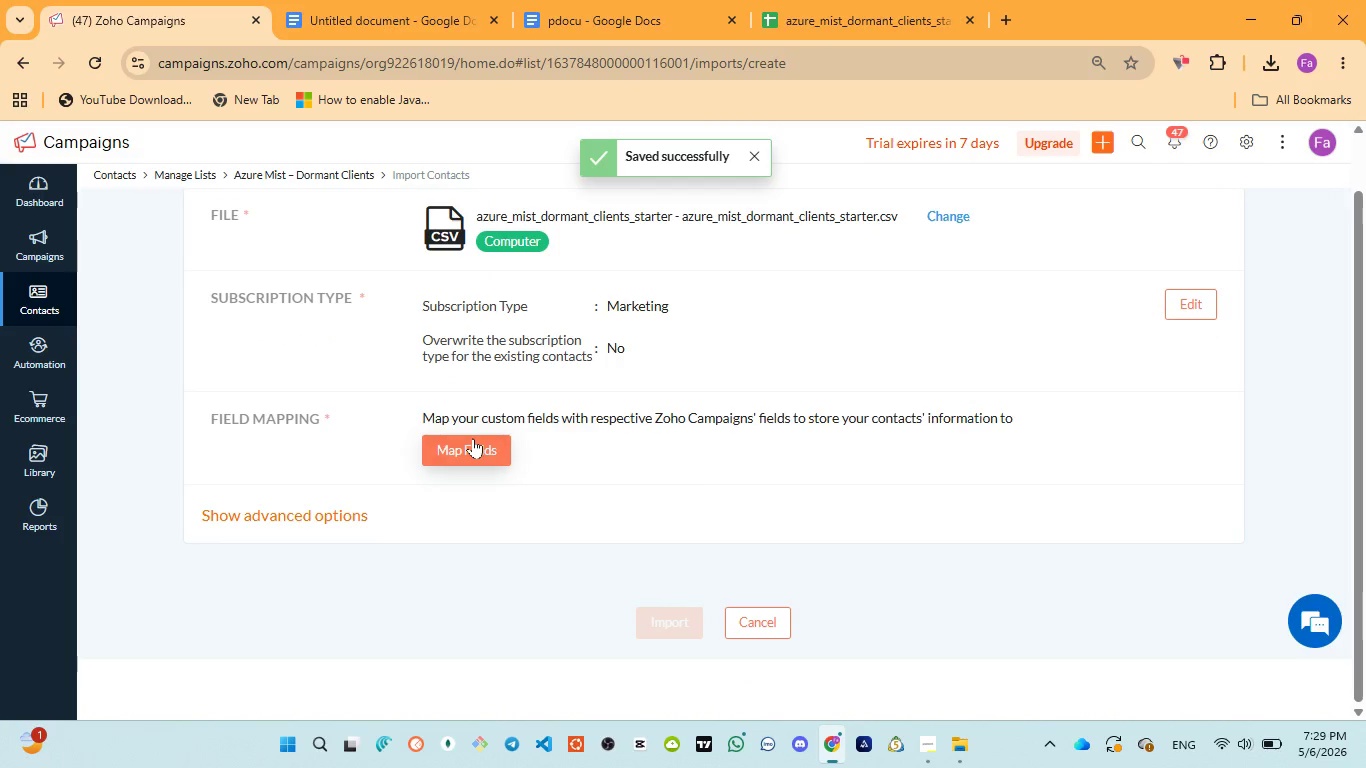 
left_click([473, 438])
 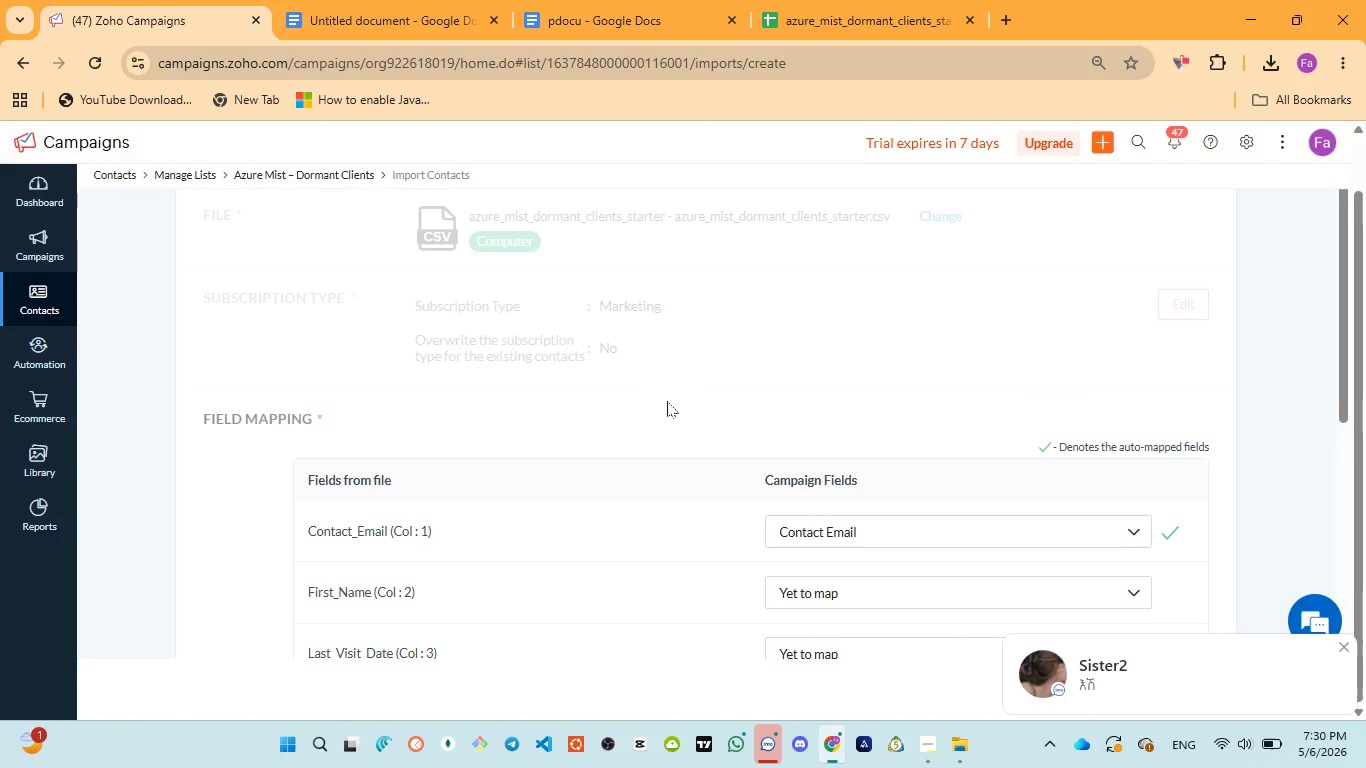 
wait(67.26)
 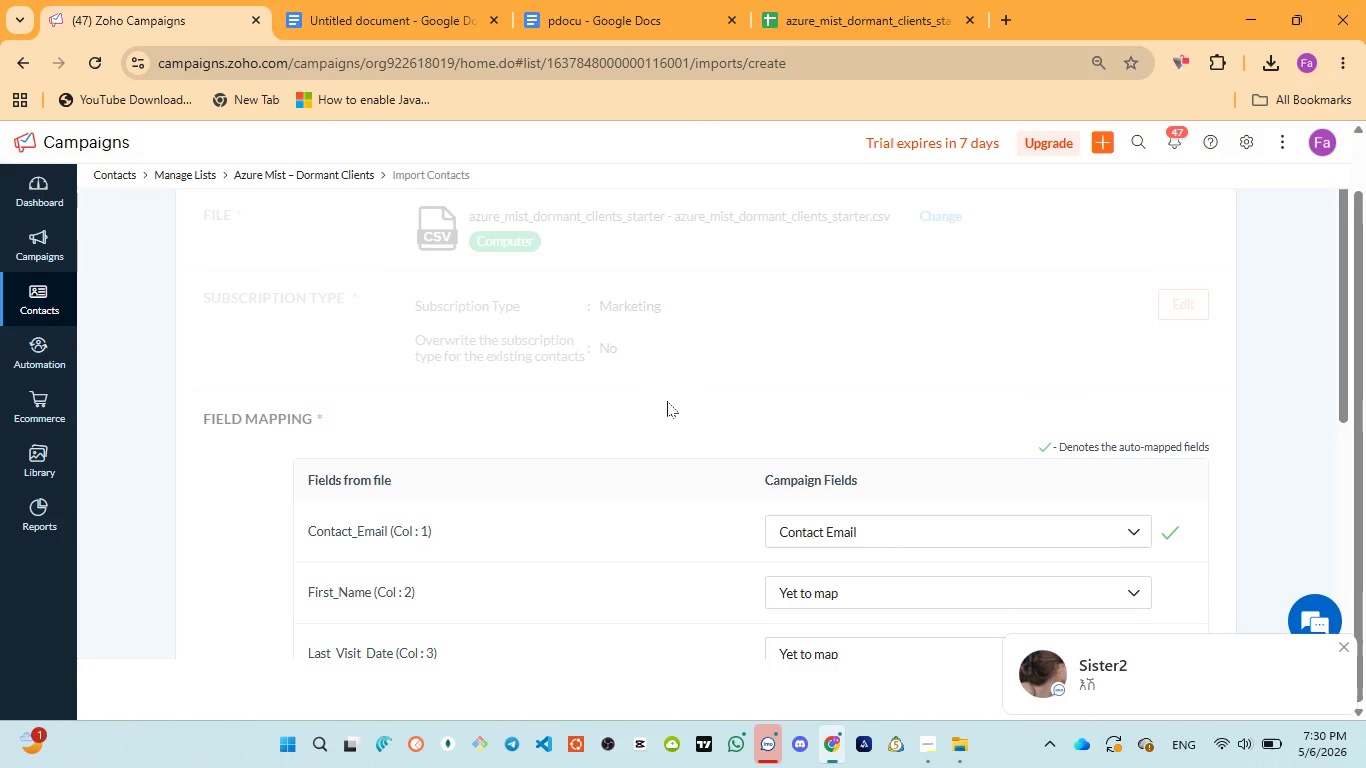 
left_click([836, 568])
 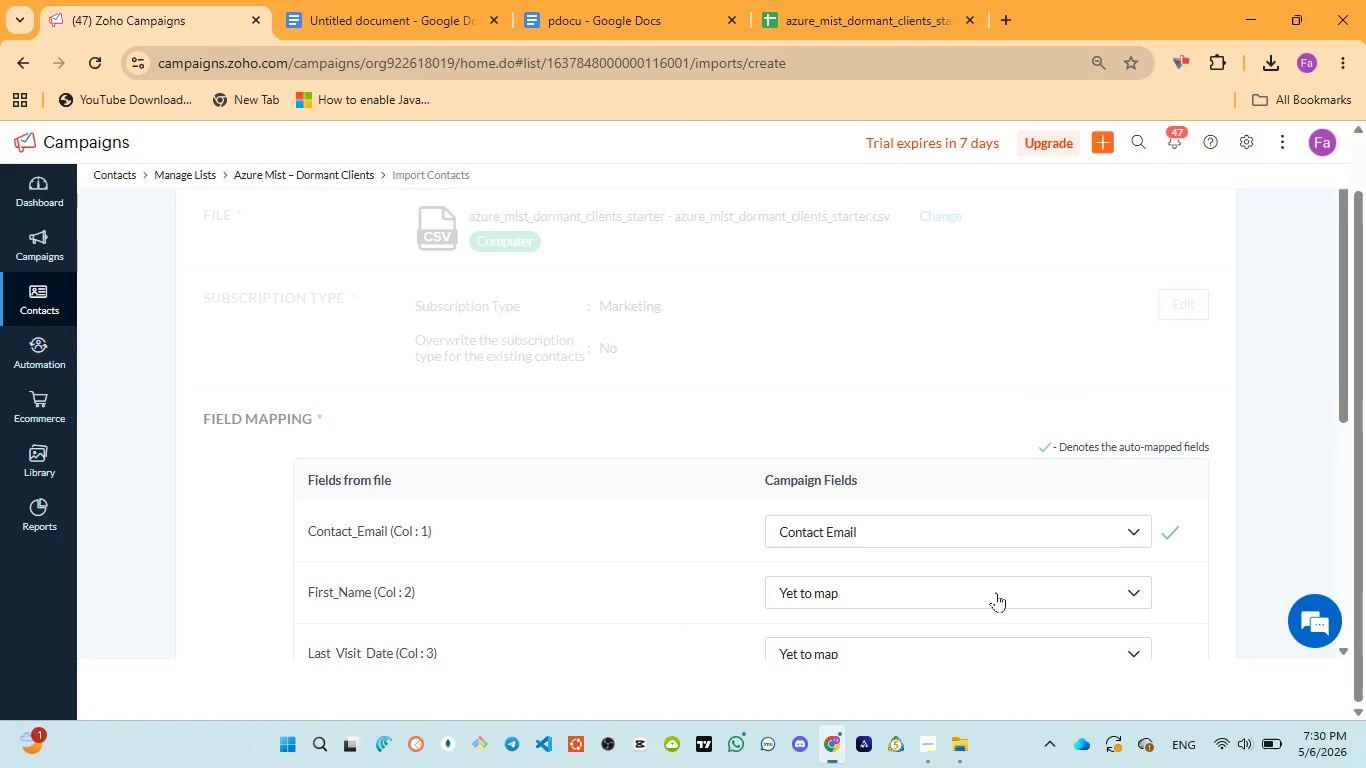 
wait(11.12)
 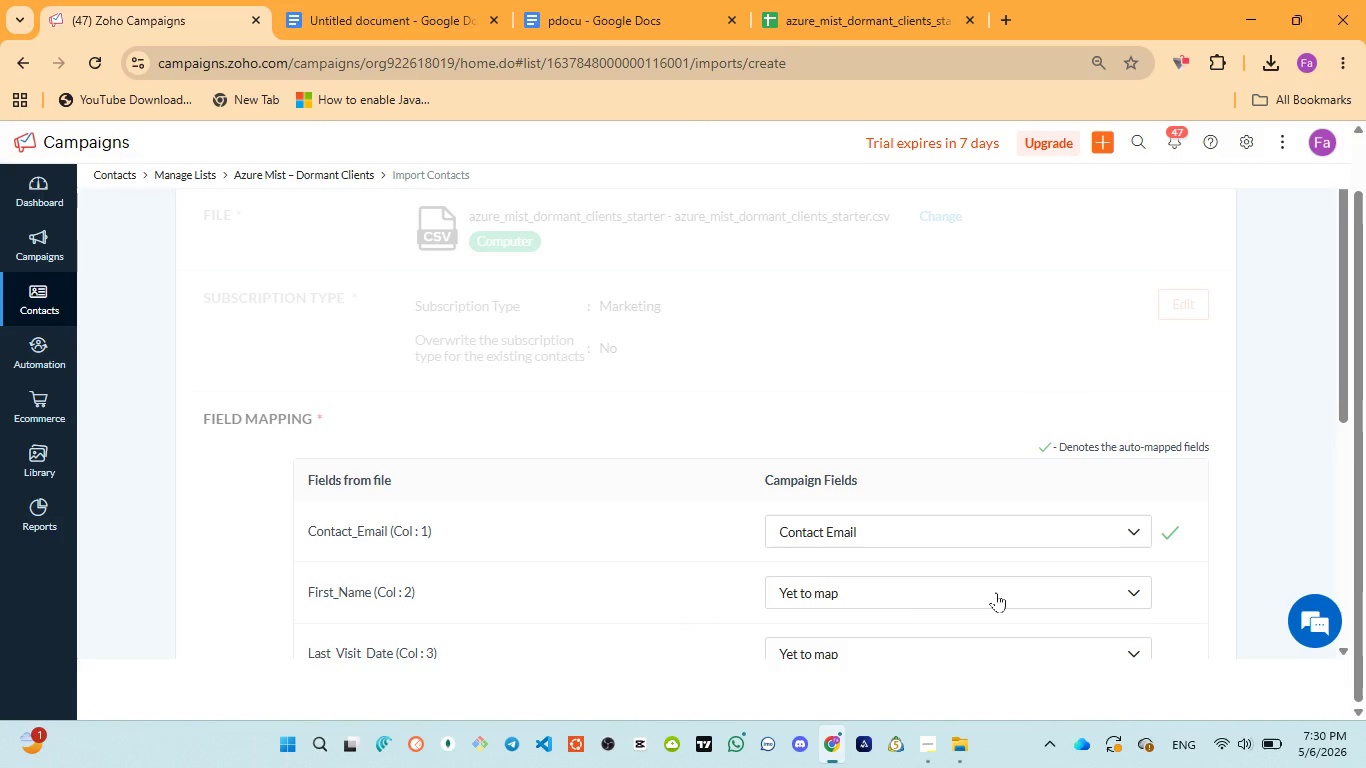 
scroll: coordinate [995, 590], scroll_direction: down, amount: 2.0
 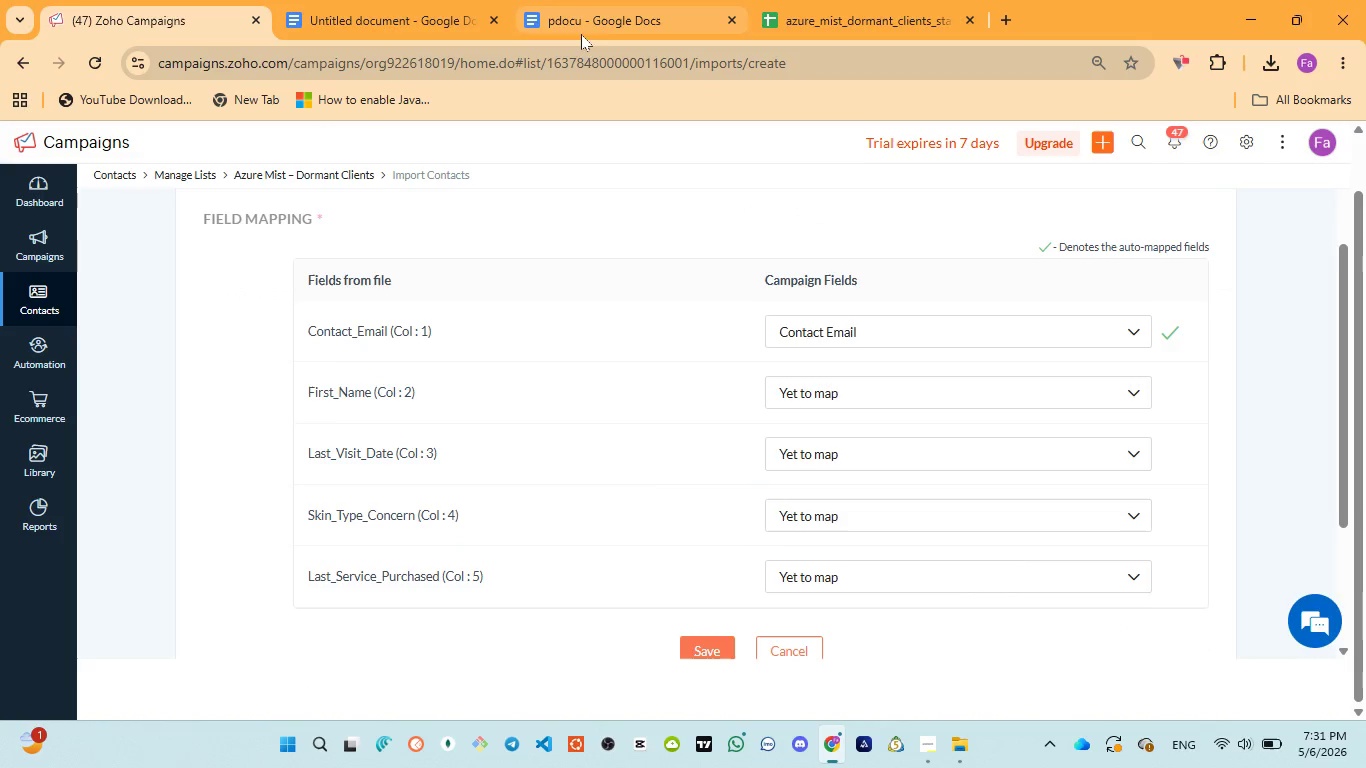 
left_click([808, 21])
 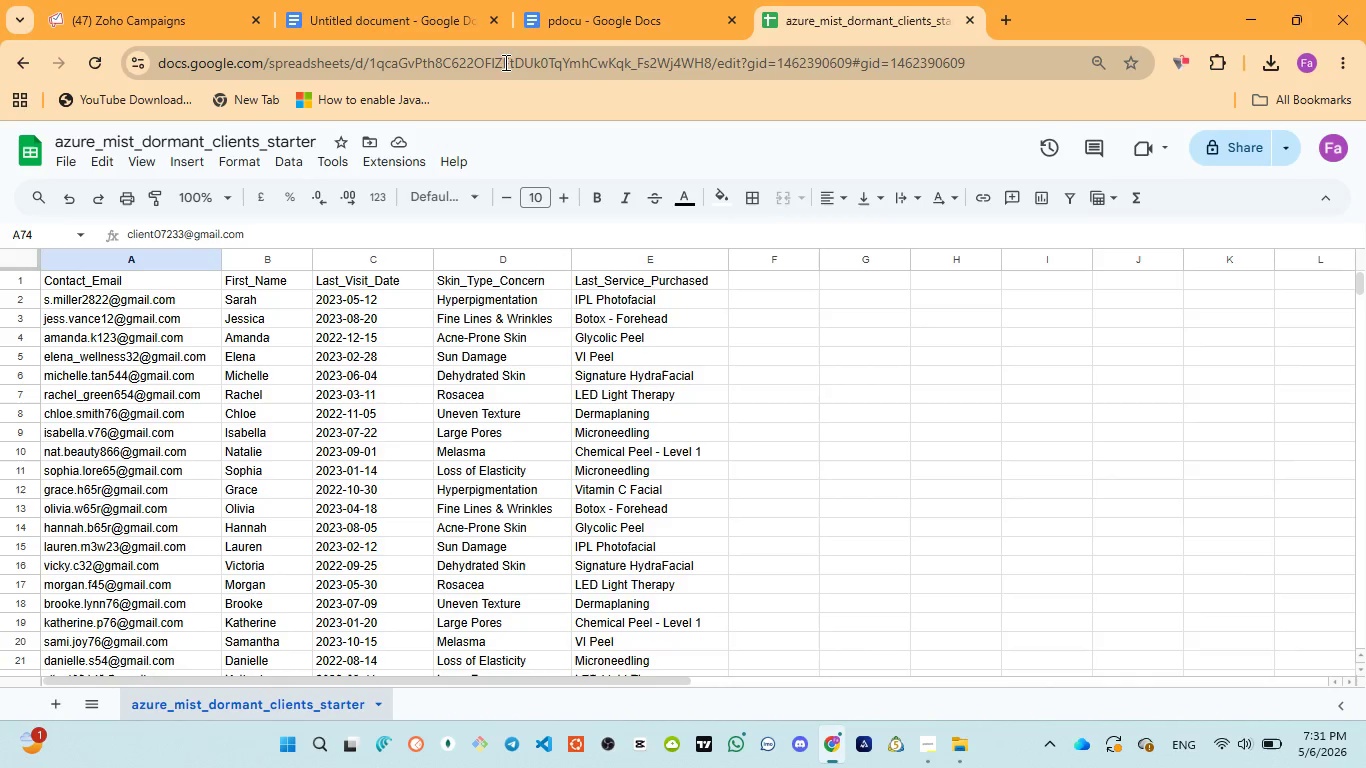 
left_click([562, 28])
 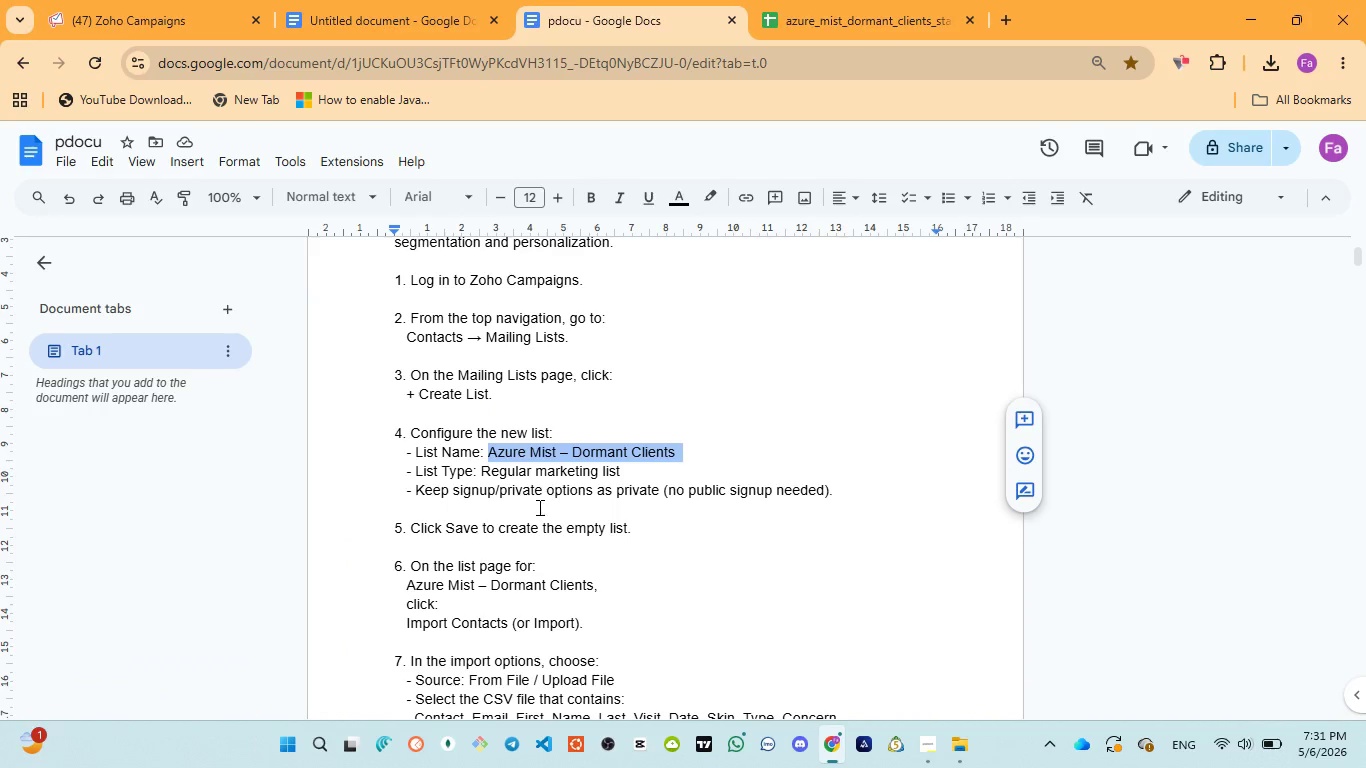 
scroll: coordinate [600, 531], scroll_direction: down, amount: 4.0
 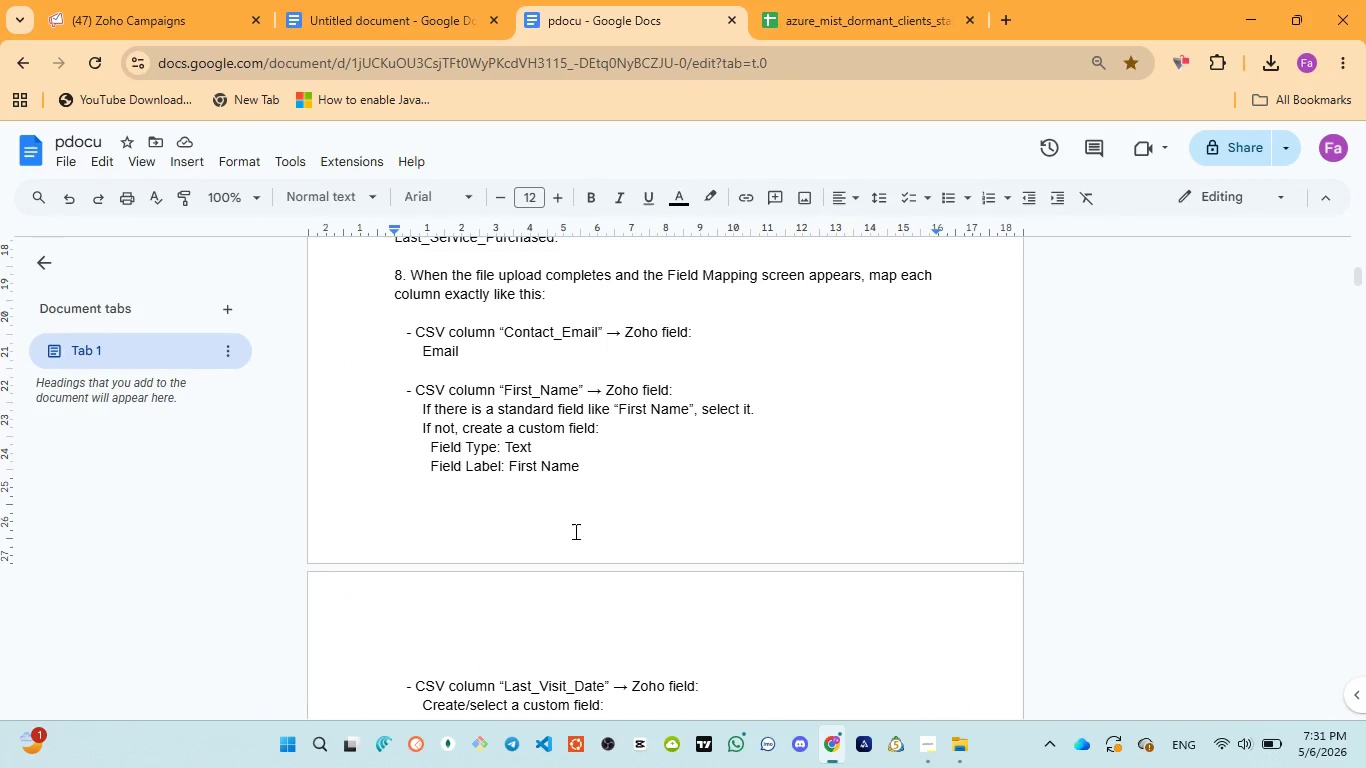 
wait(5.09)
 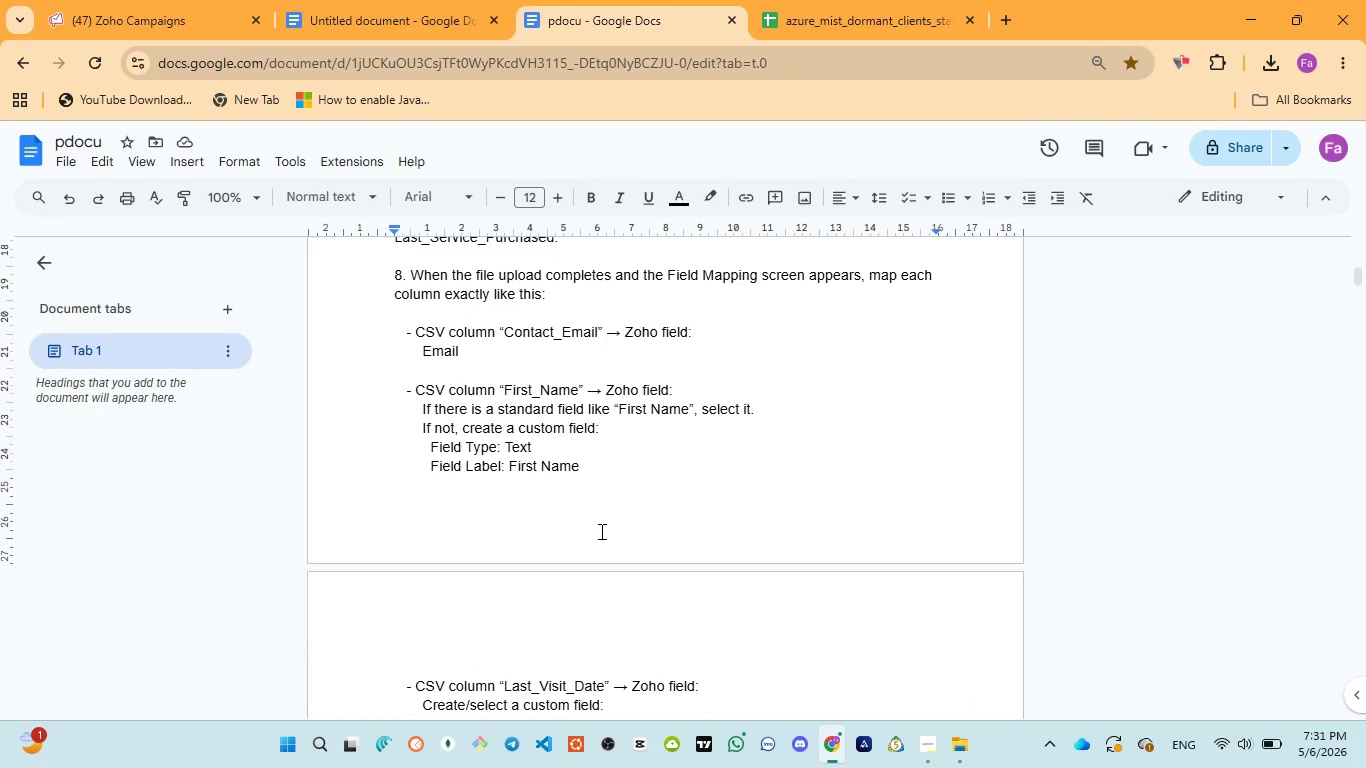 
left_click_drag(start_coordinate=[506, 462], to_coordinate=[577, 462])
 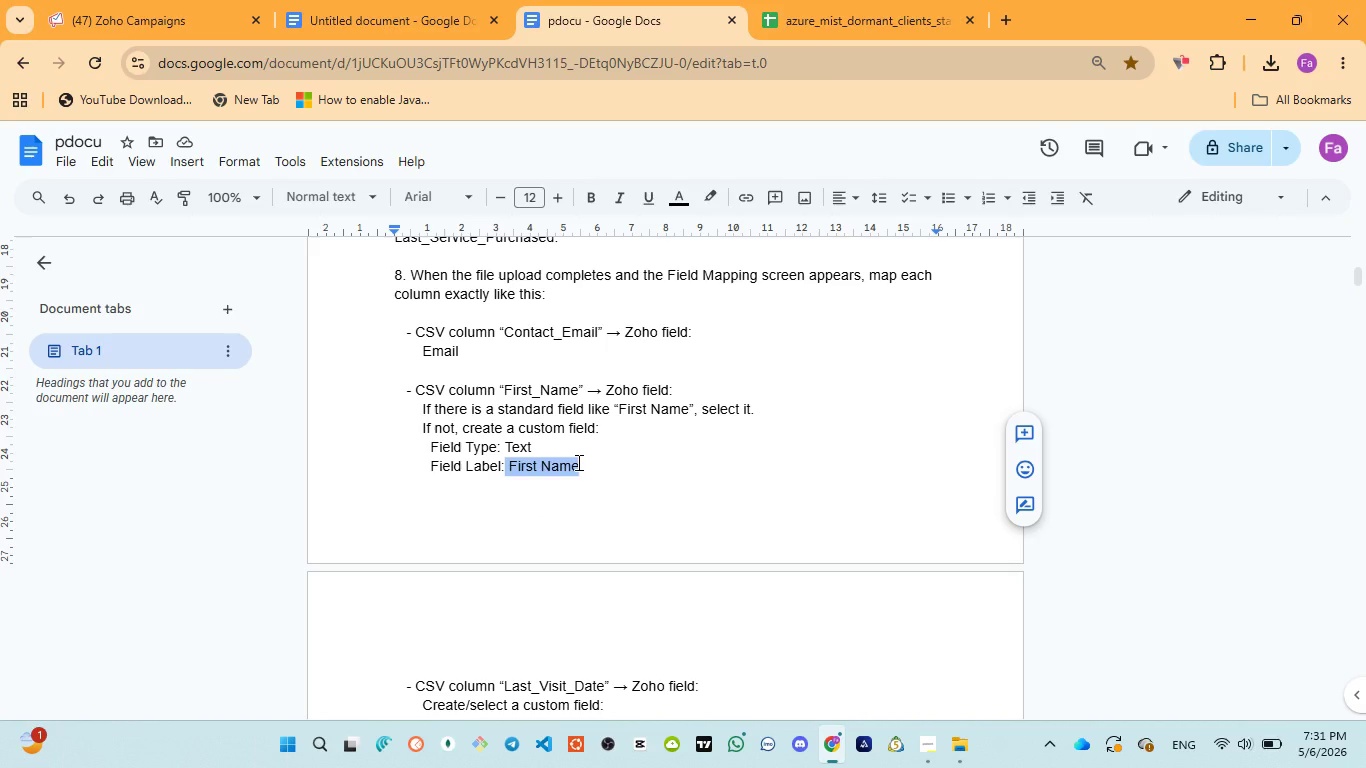 
key(Control+C)
 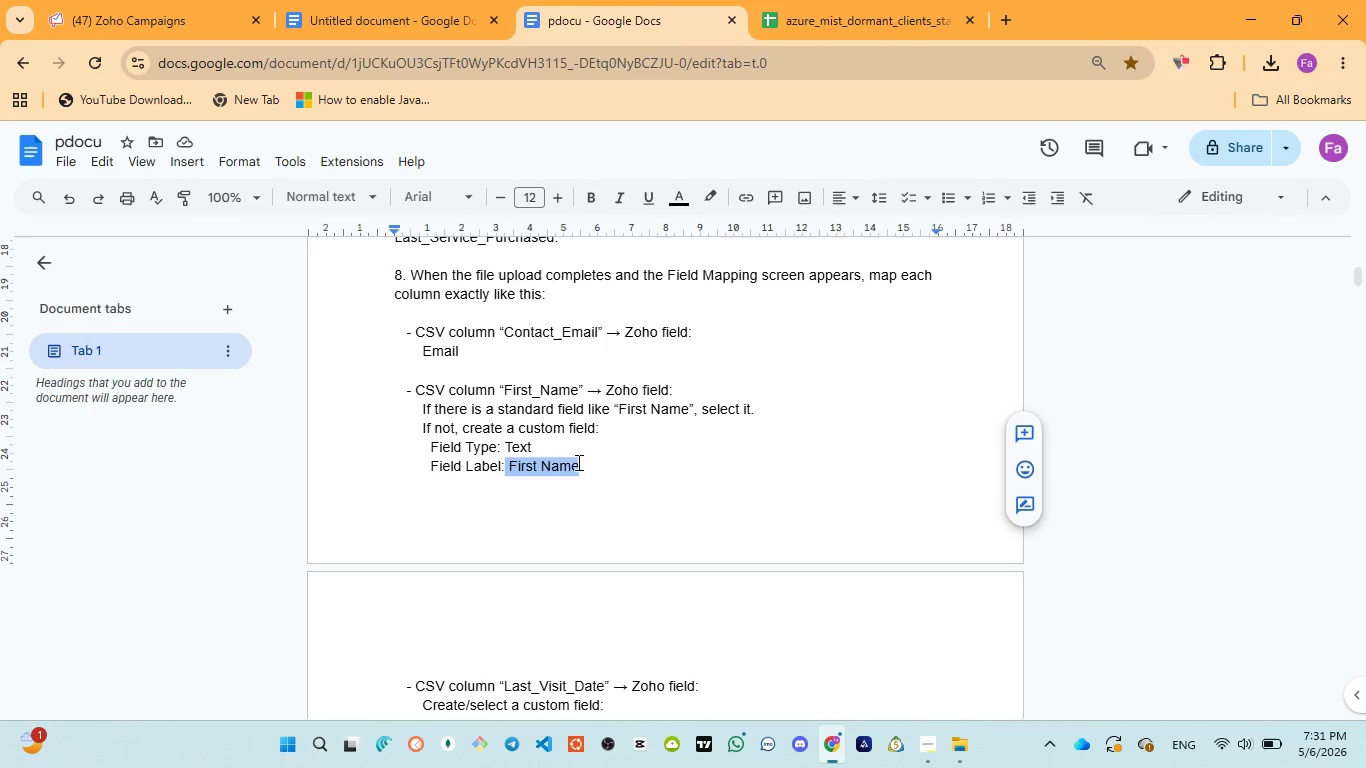 
key(Control+C)
 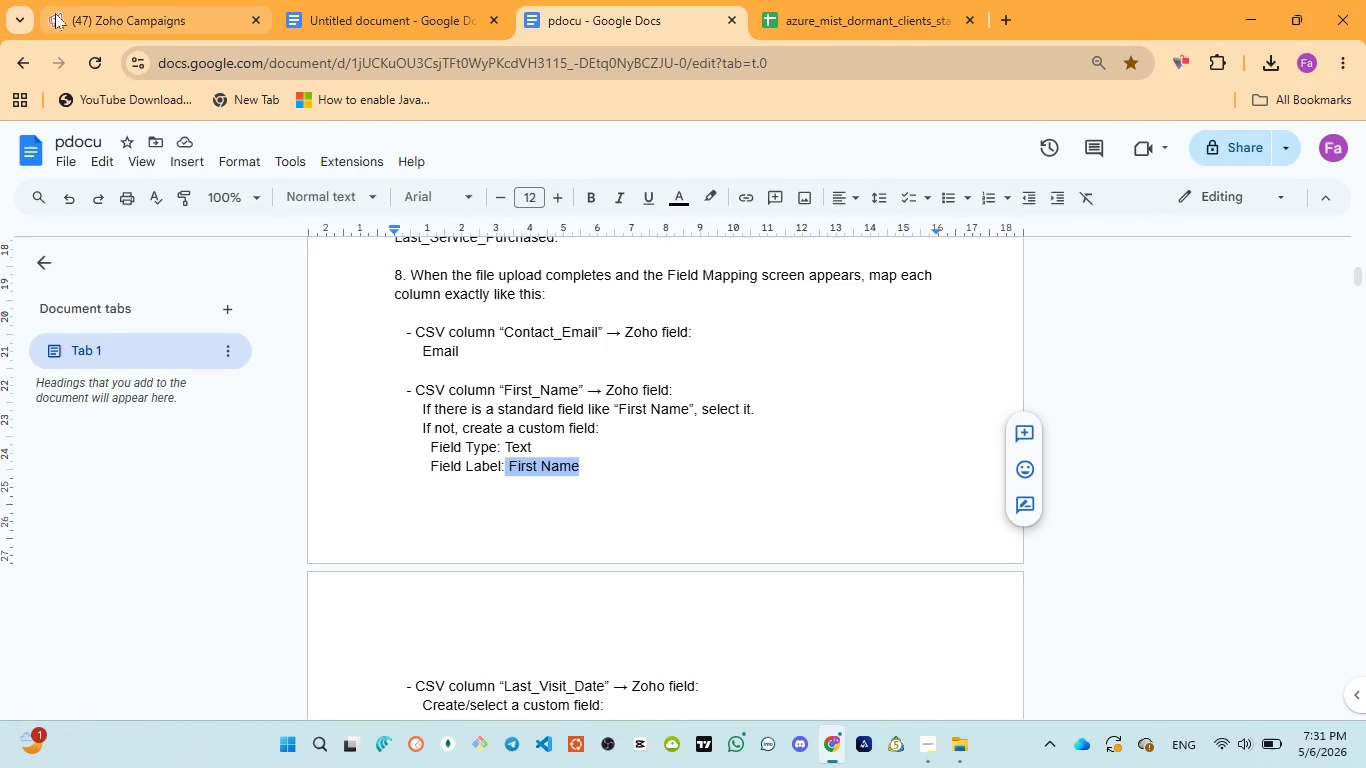 
left_click([67, 9])
 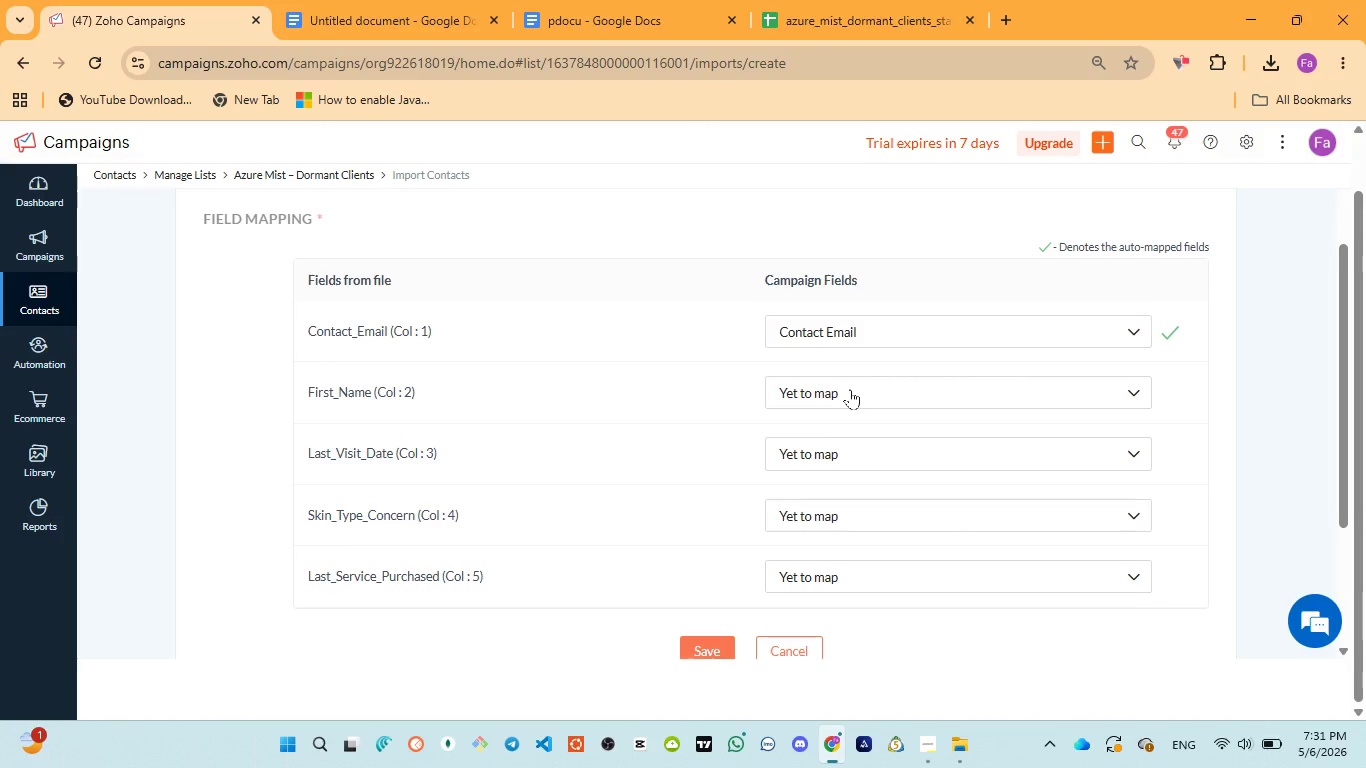 
left_click([850, 389])
 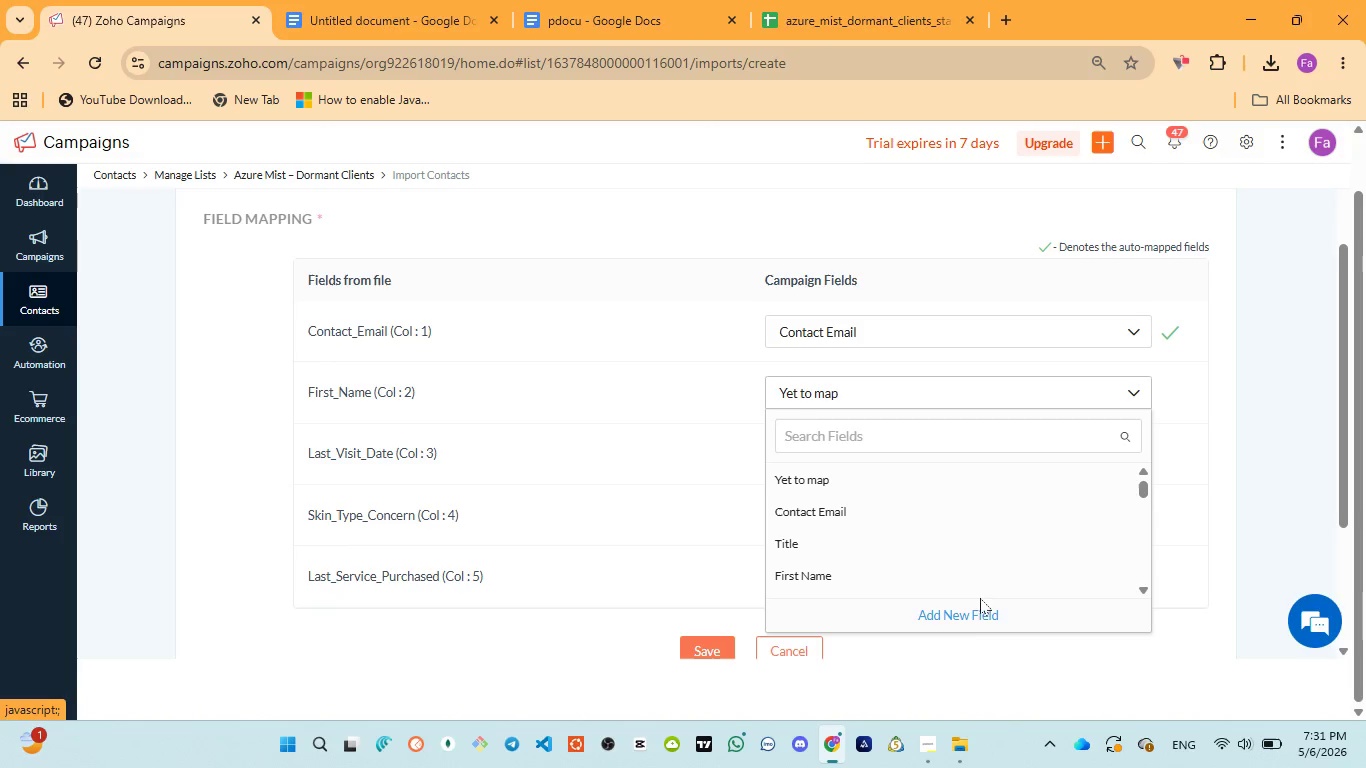 
left_click([969, 610])
 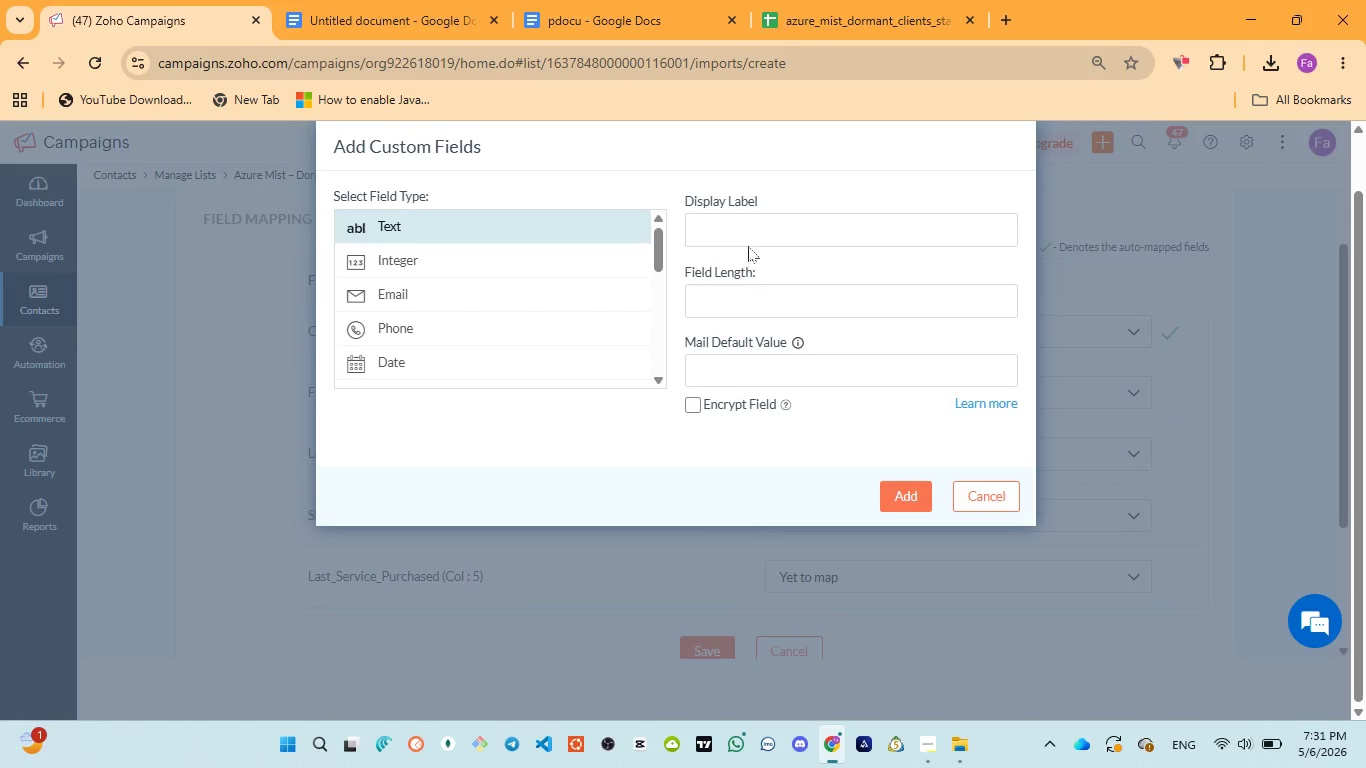 
left_click([748, 233])
 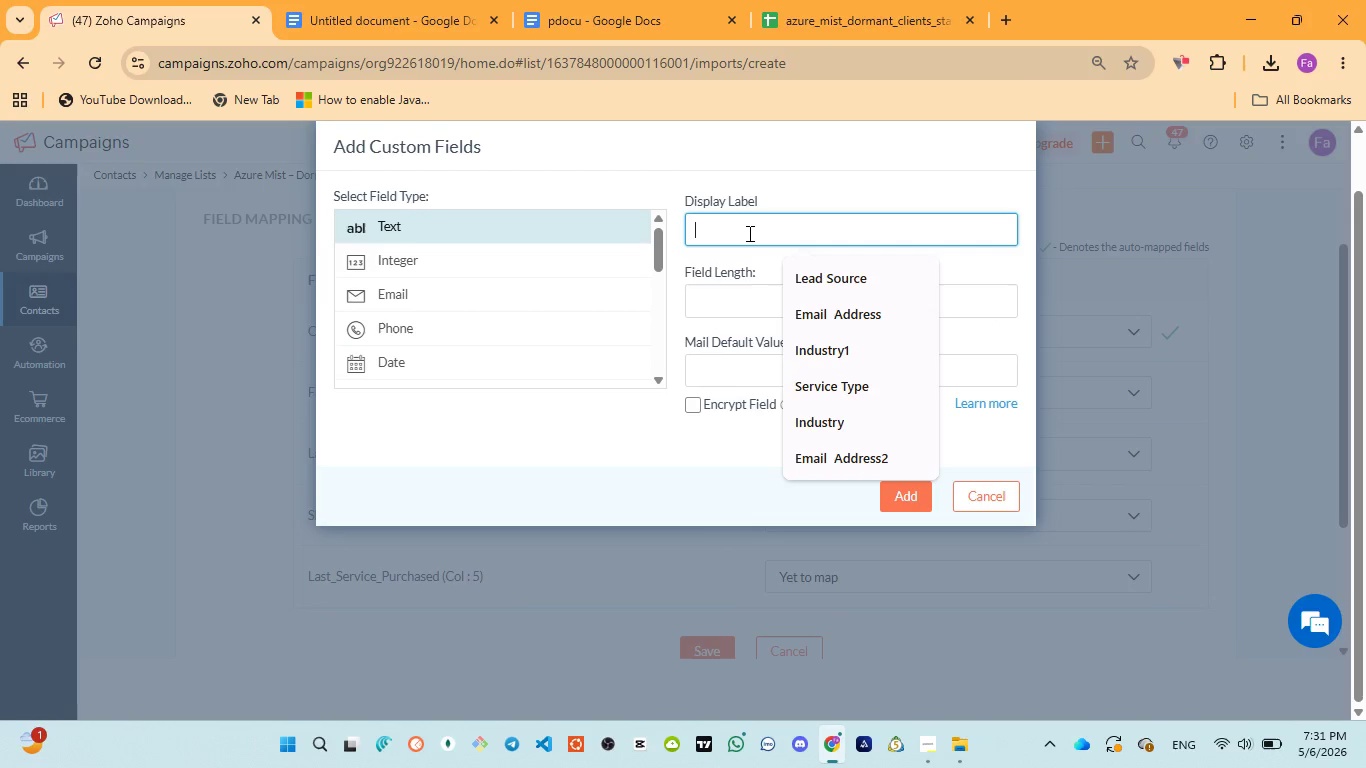 
key(Control+V)
 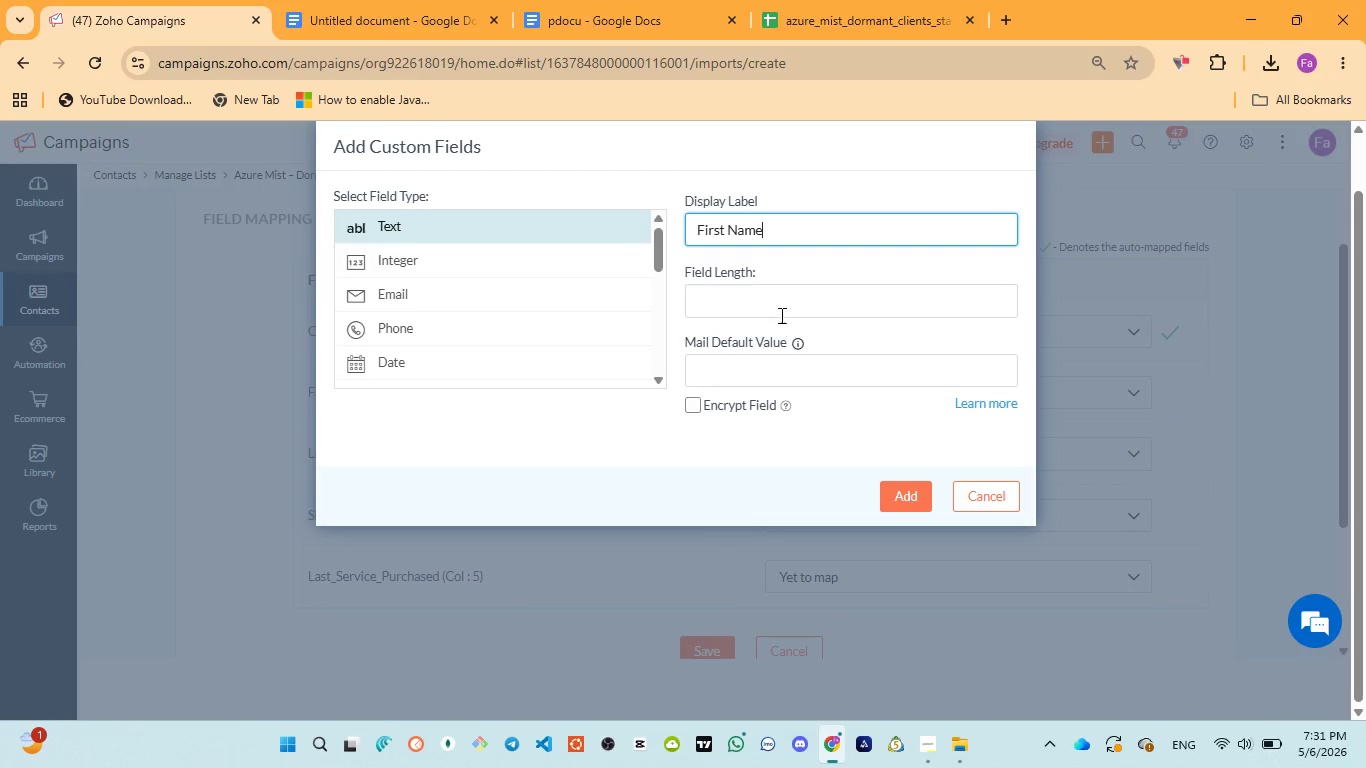 
left_click([779, 295])
 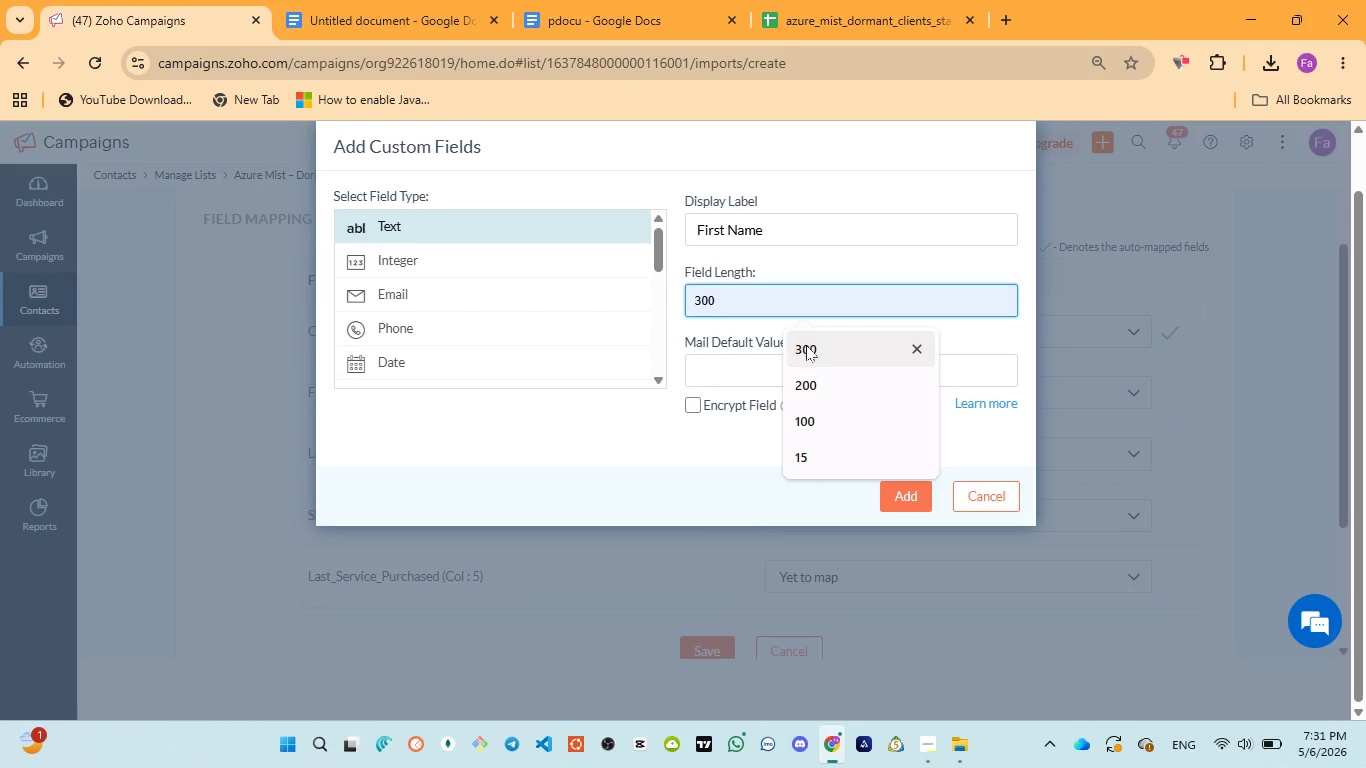 
left_click([806, 345])
 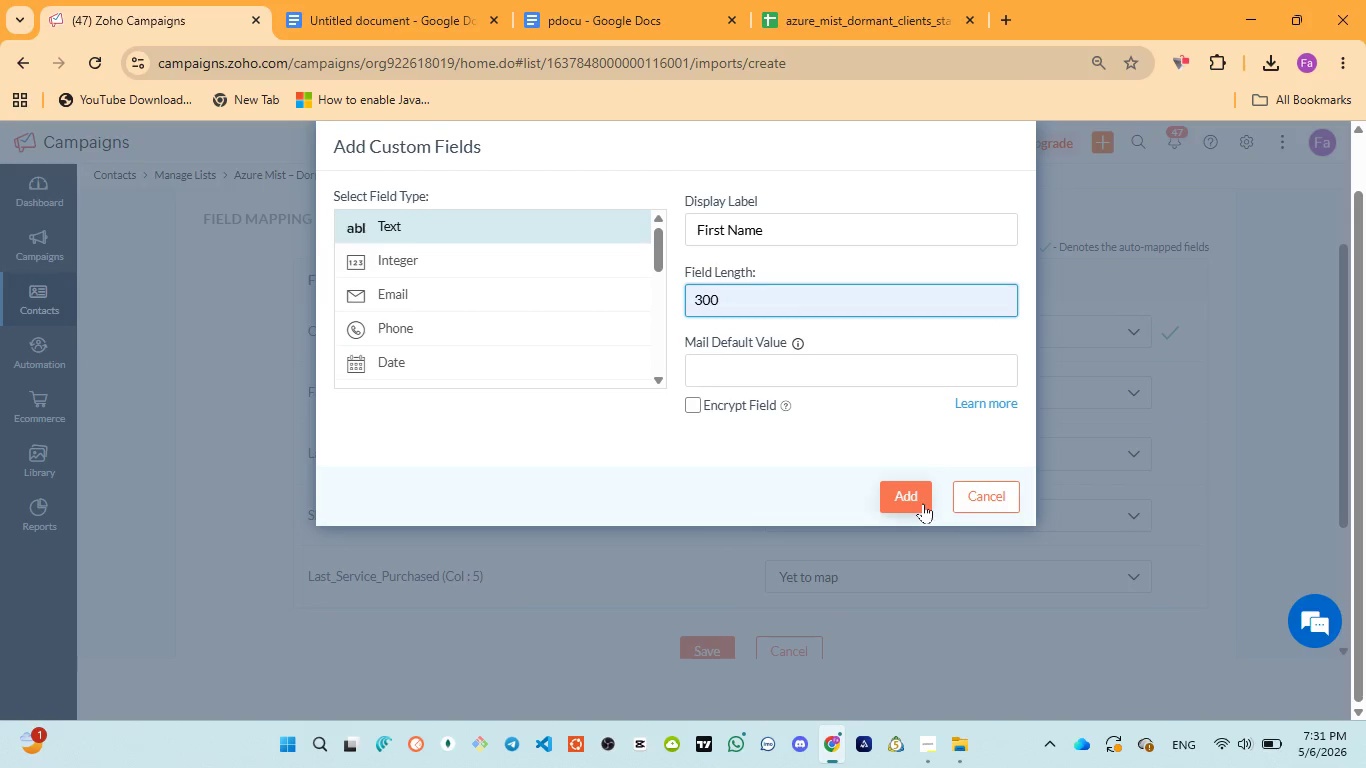 
left_click([922, 503])
 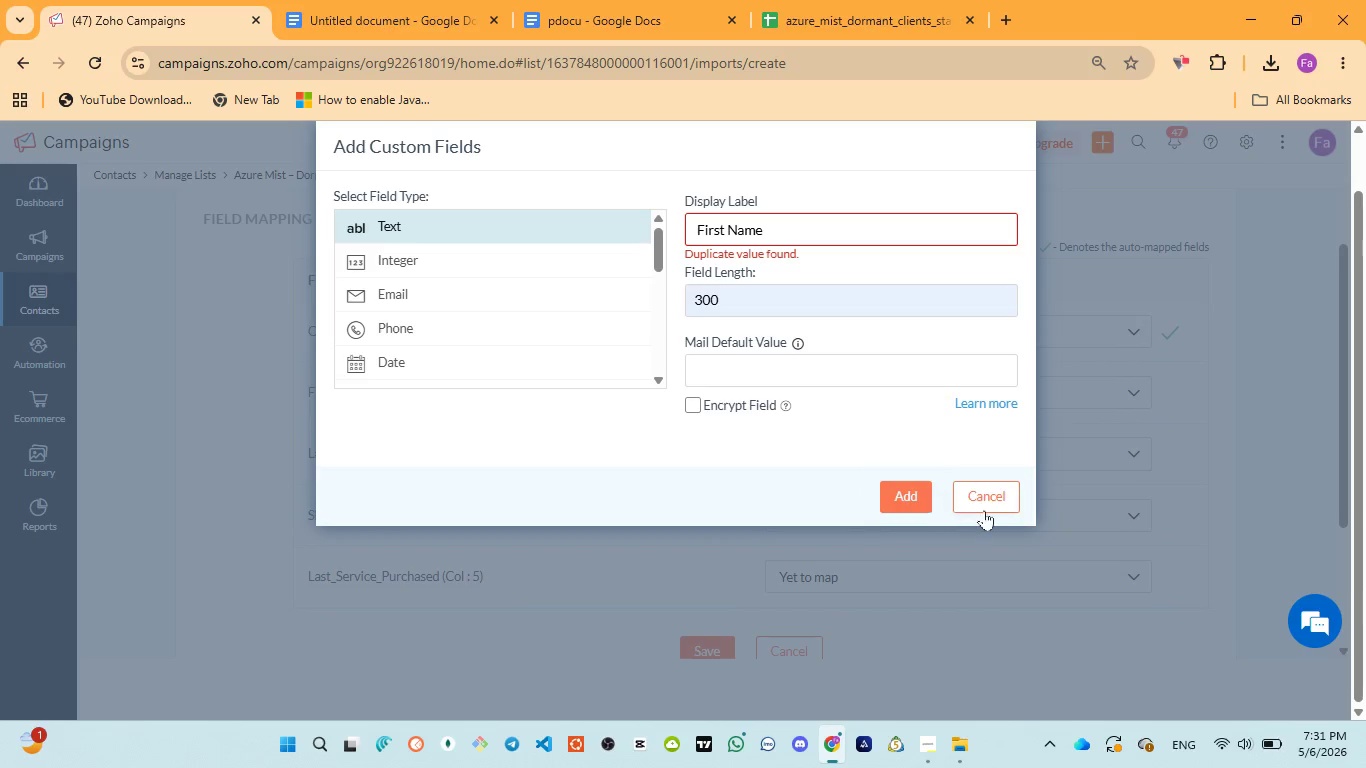 
left_click([987, 510])
 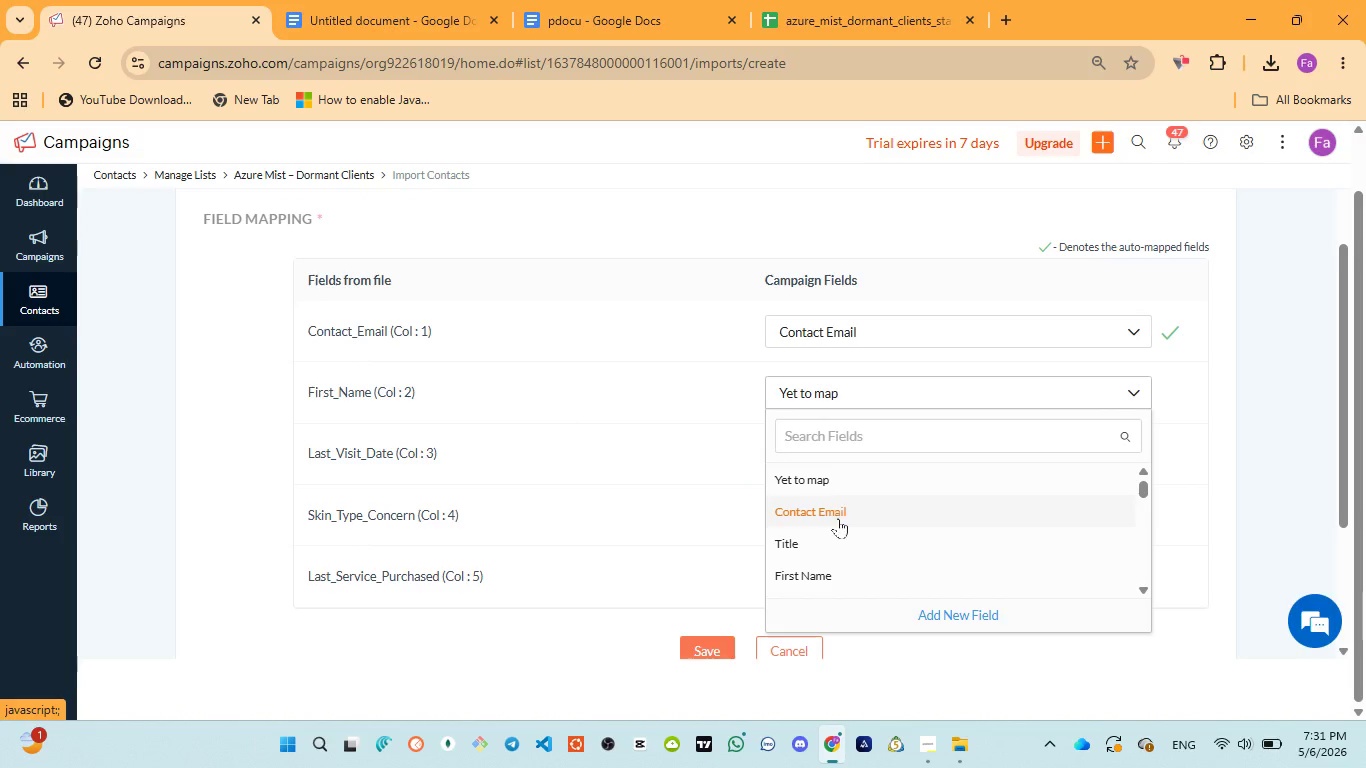 
left_click([819, 575])
 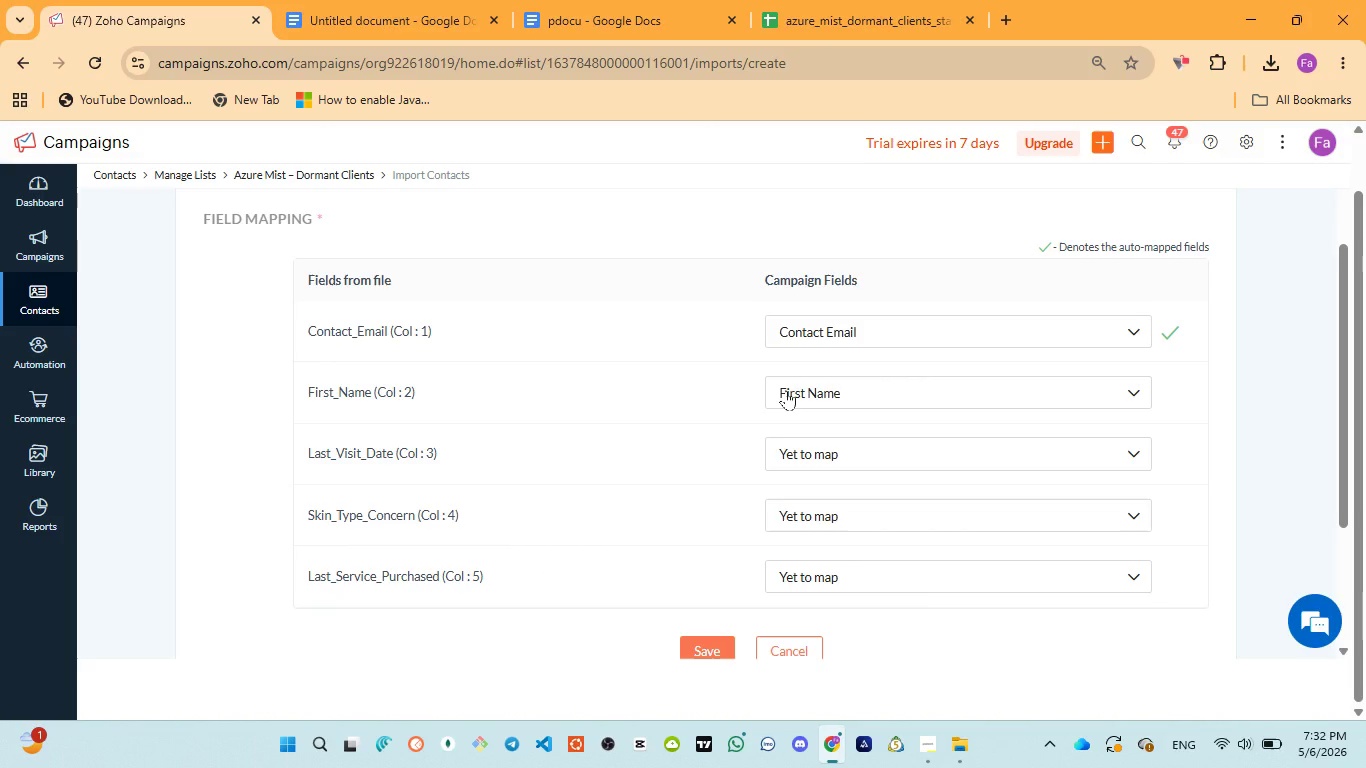 
wait(54.67)
 